 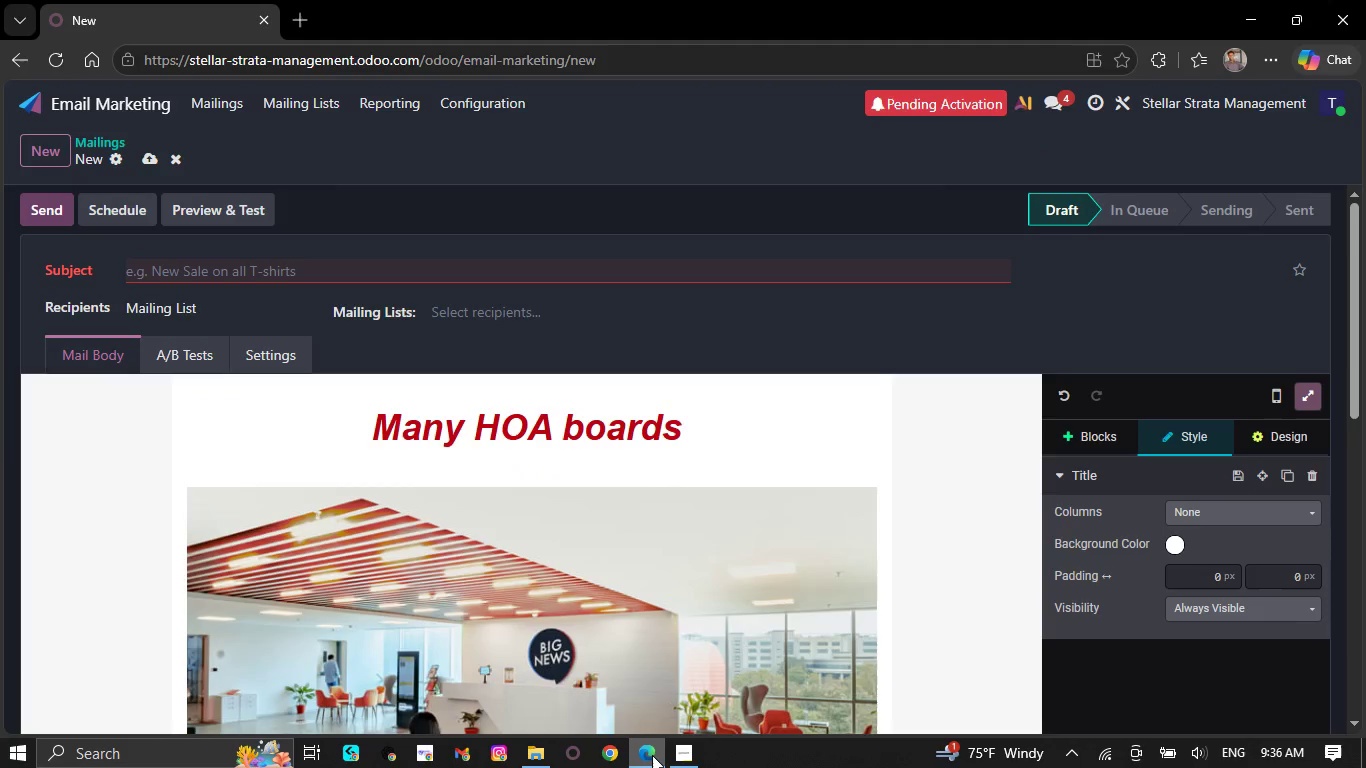 
type(are operating with outdated bylaws that expose communities to avoidable risk)
 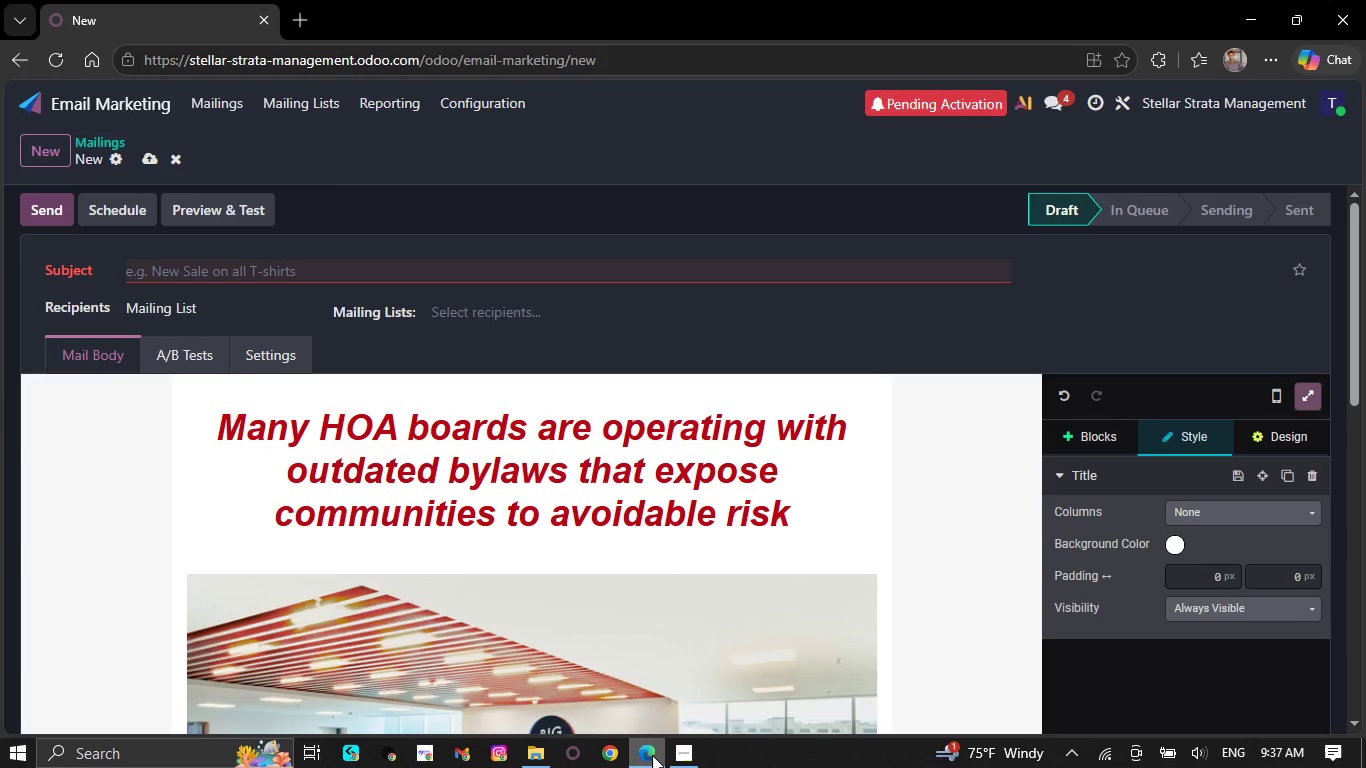 
wait(11.25)
 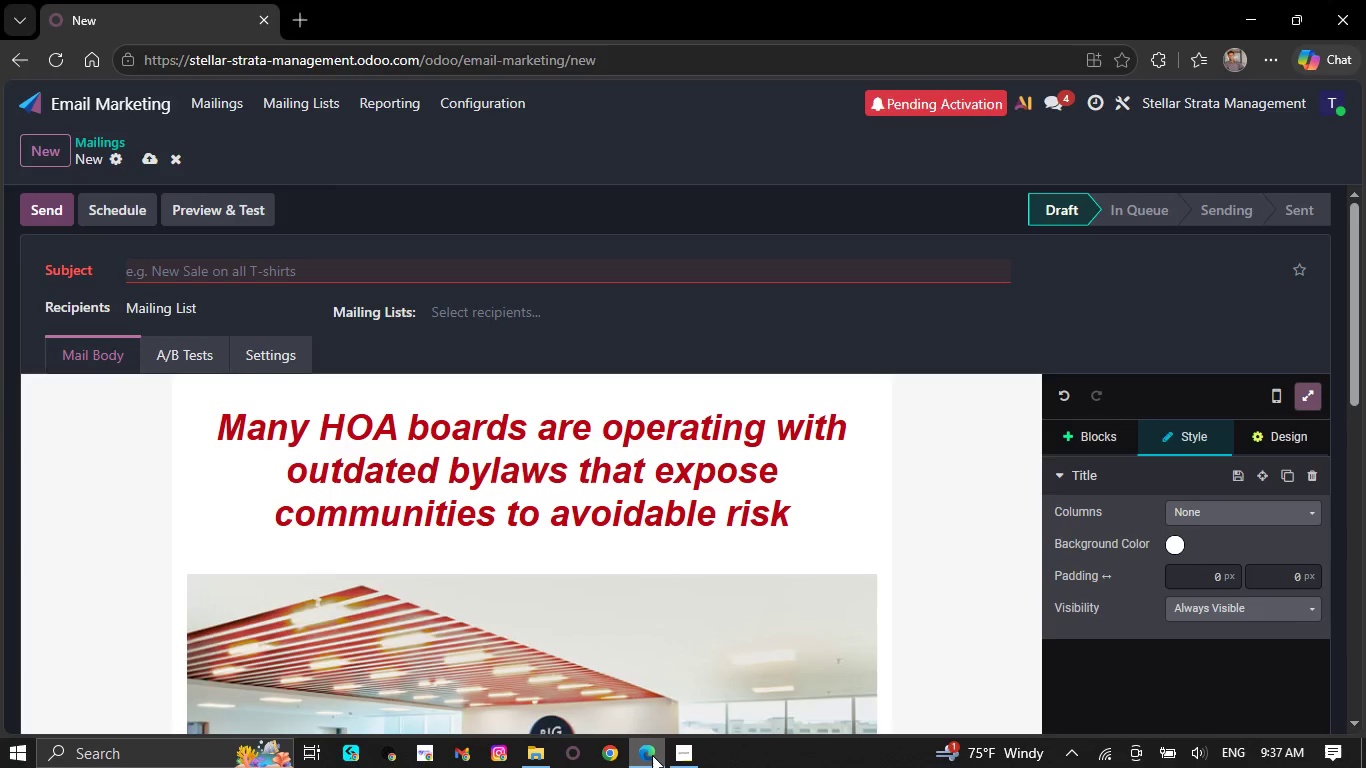 
mouse_move([516, 777])
 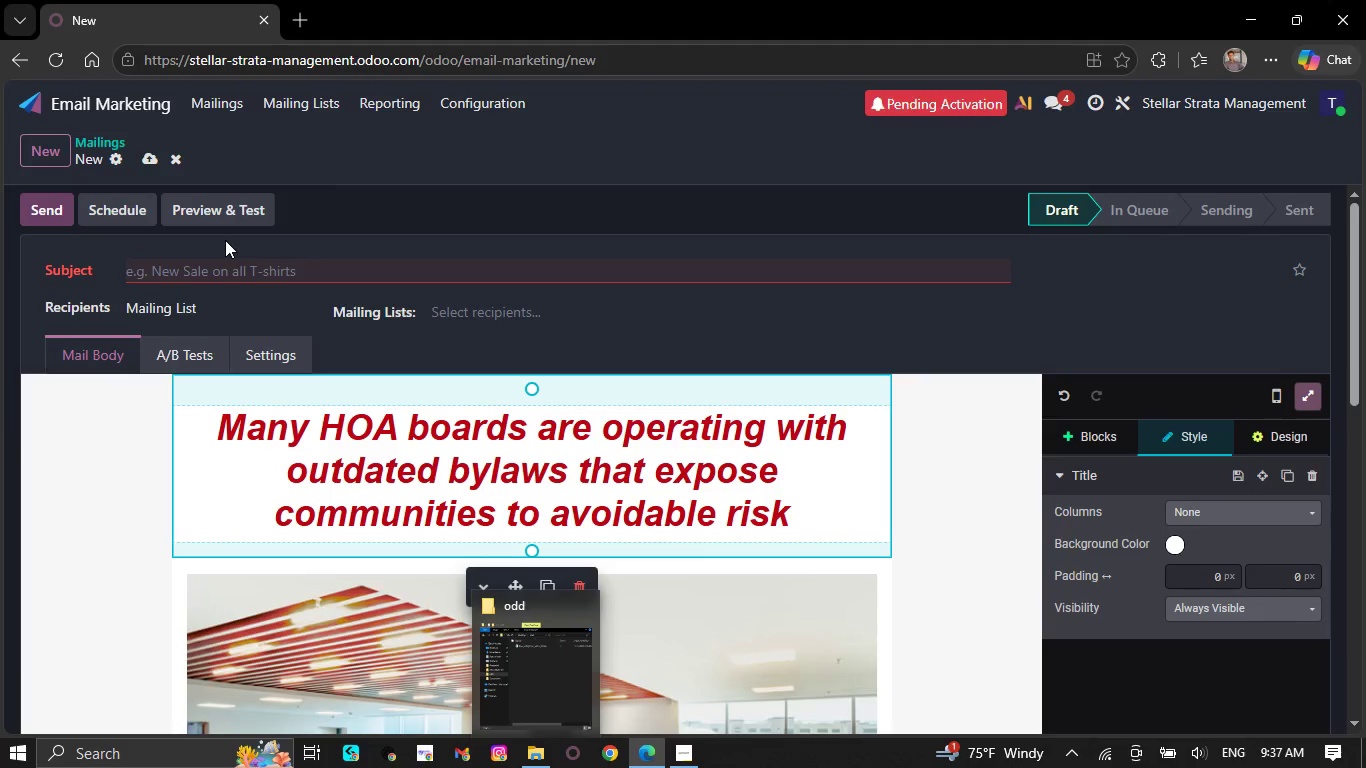 
left_click([225, 257])
 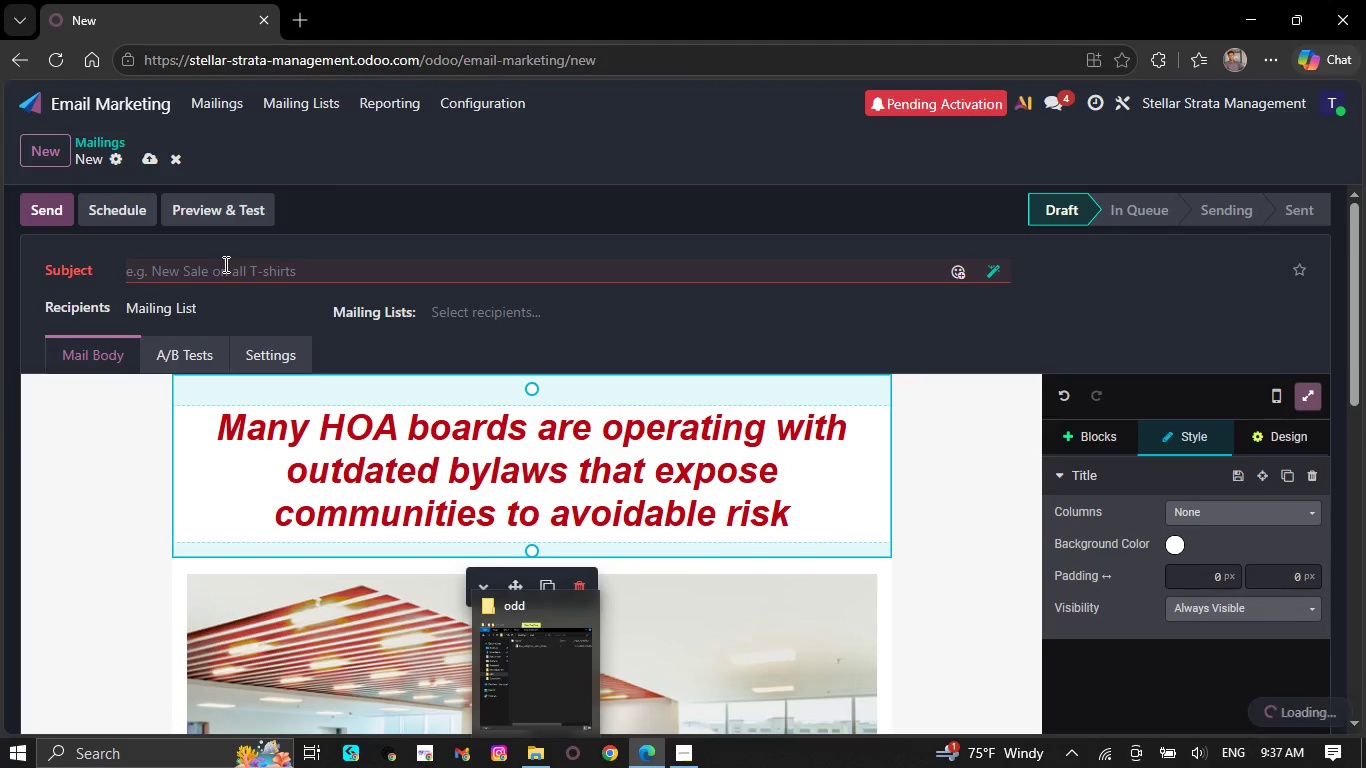 
left_click([224, 264])
 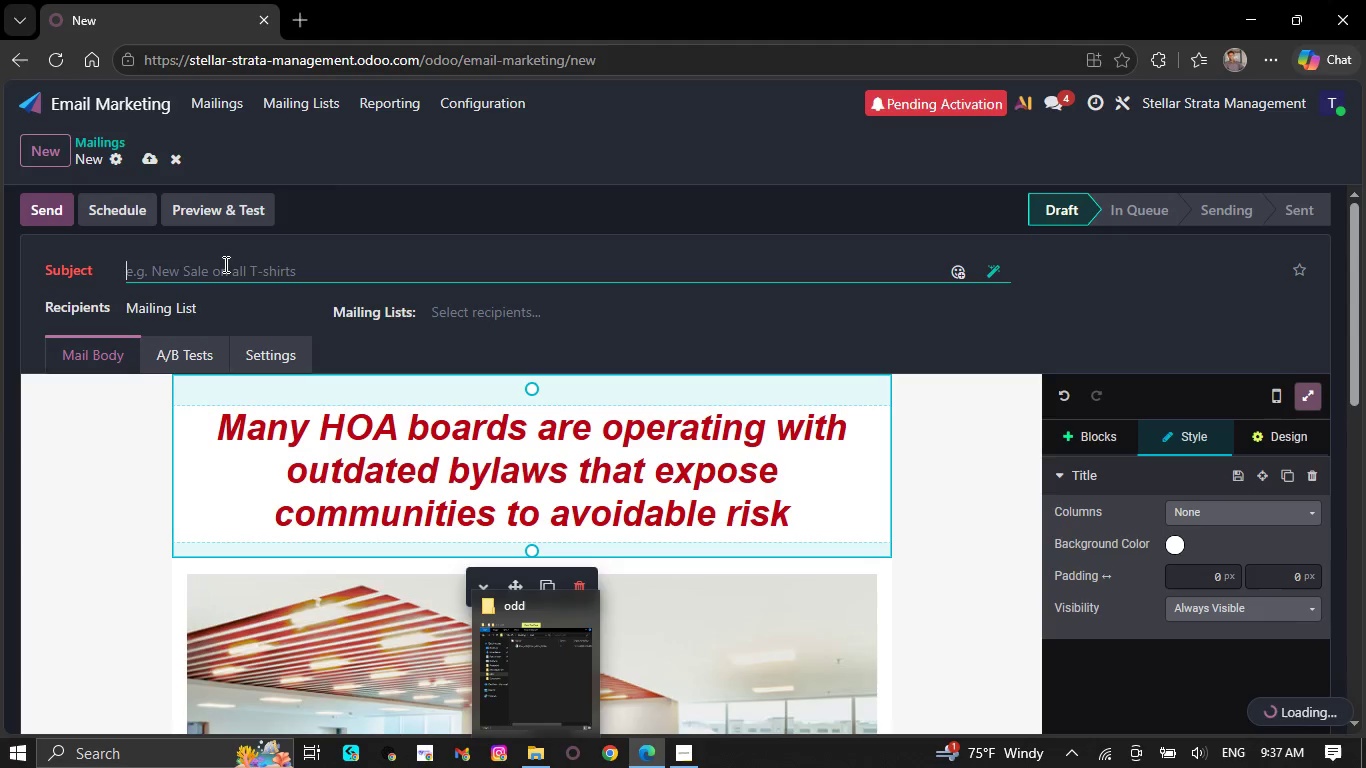 
type(A Qui)
 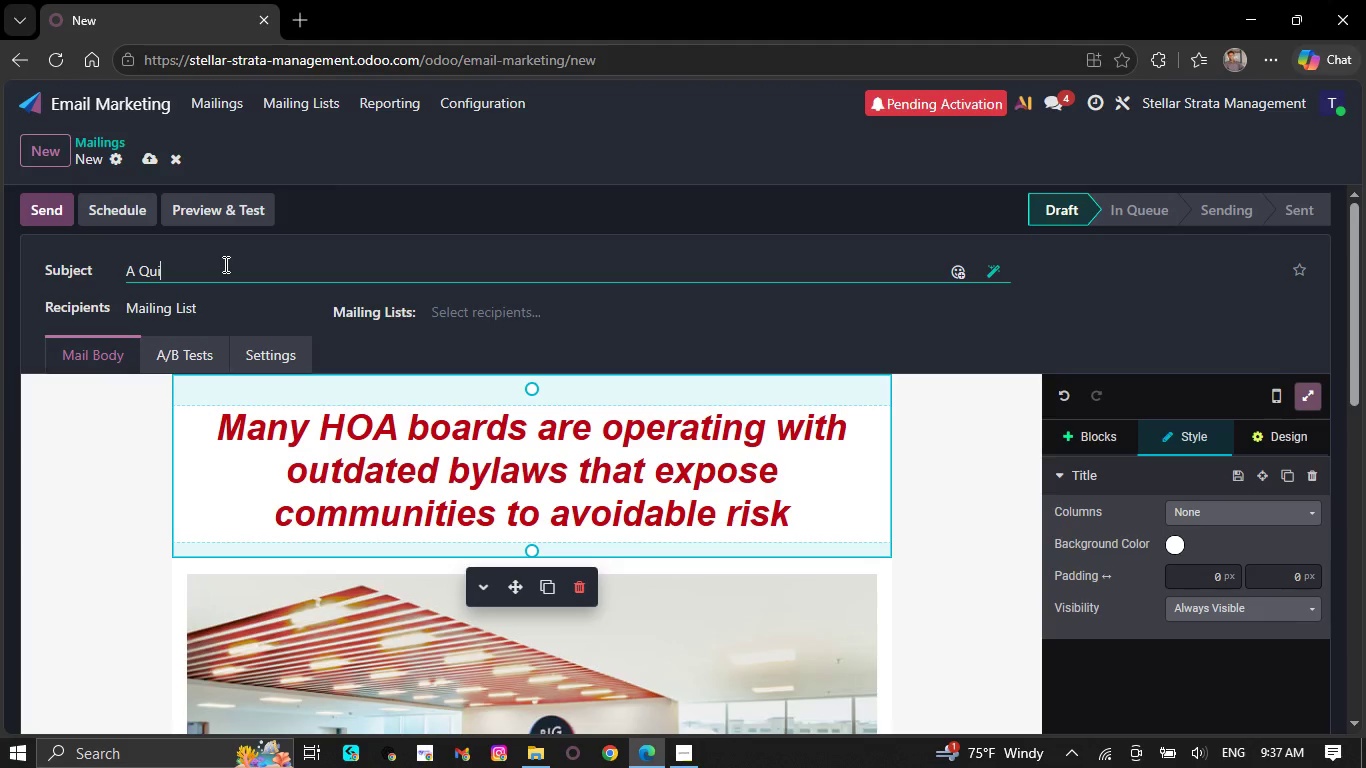 
type(ck Gover)
 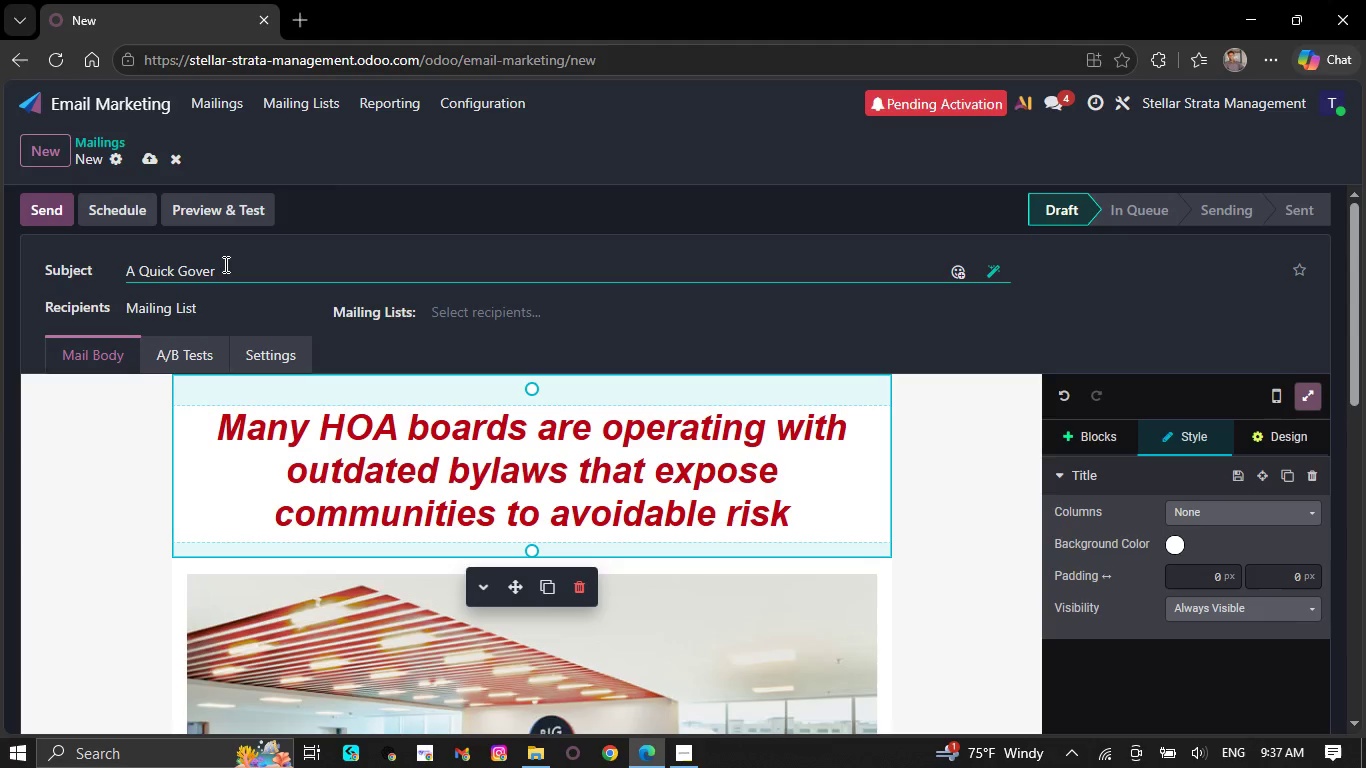 
wait(10.02)
 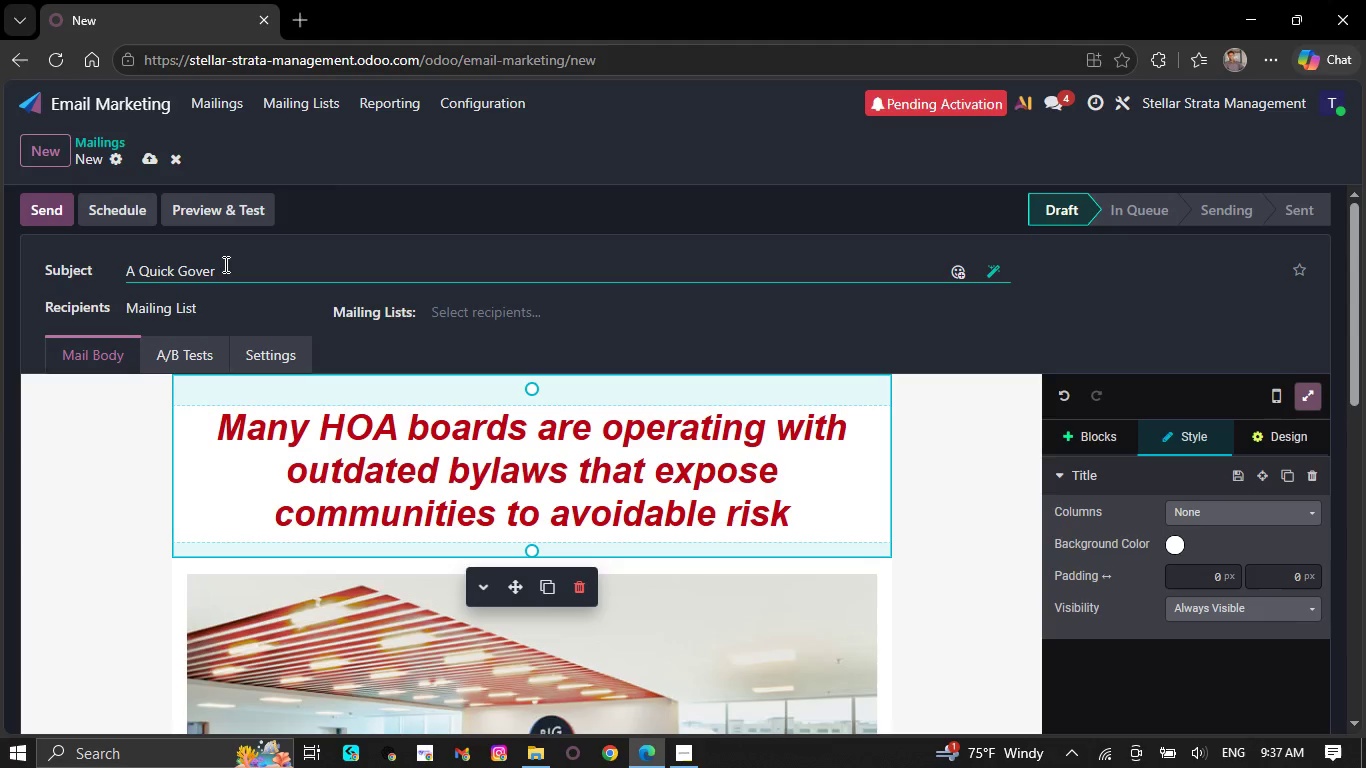 
type(nance check)
 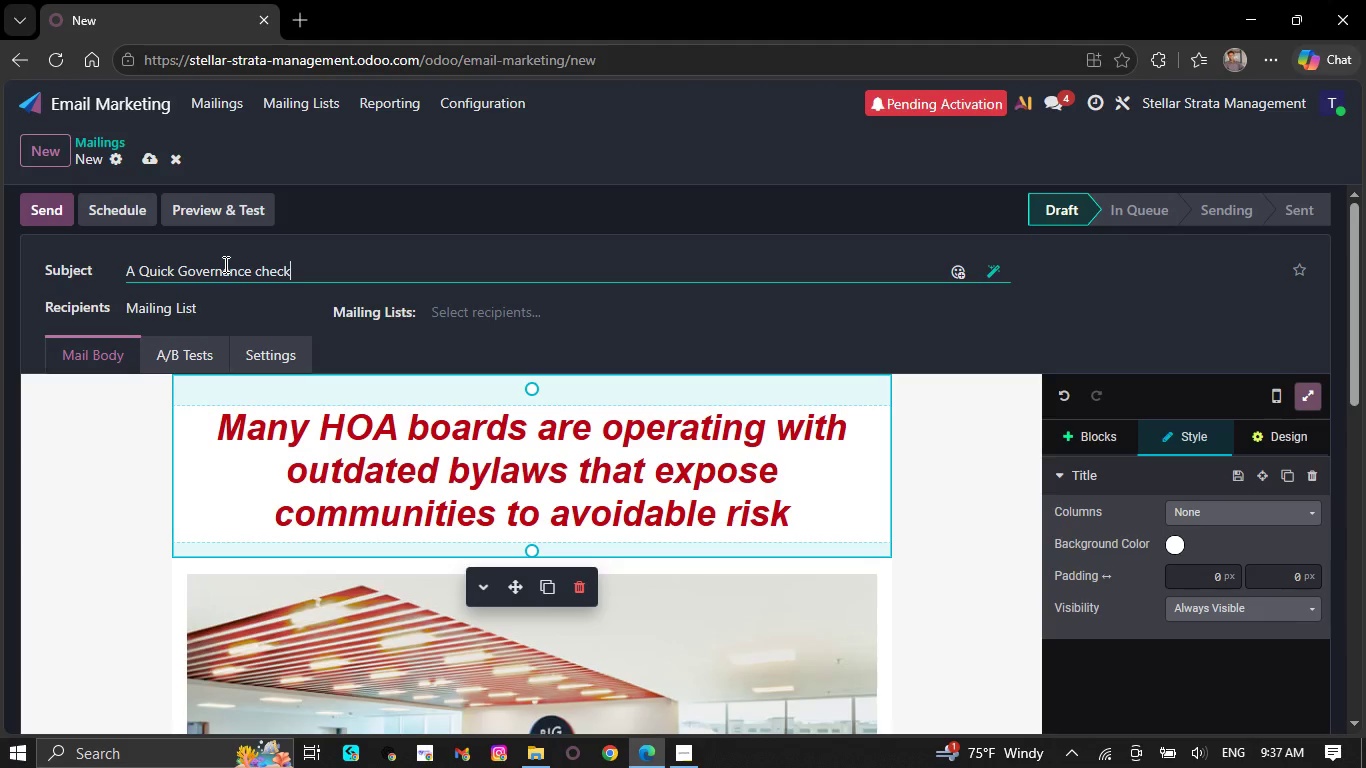 
key(ArrowLeft)
 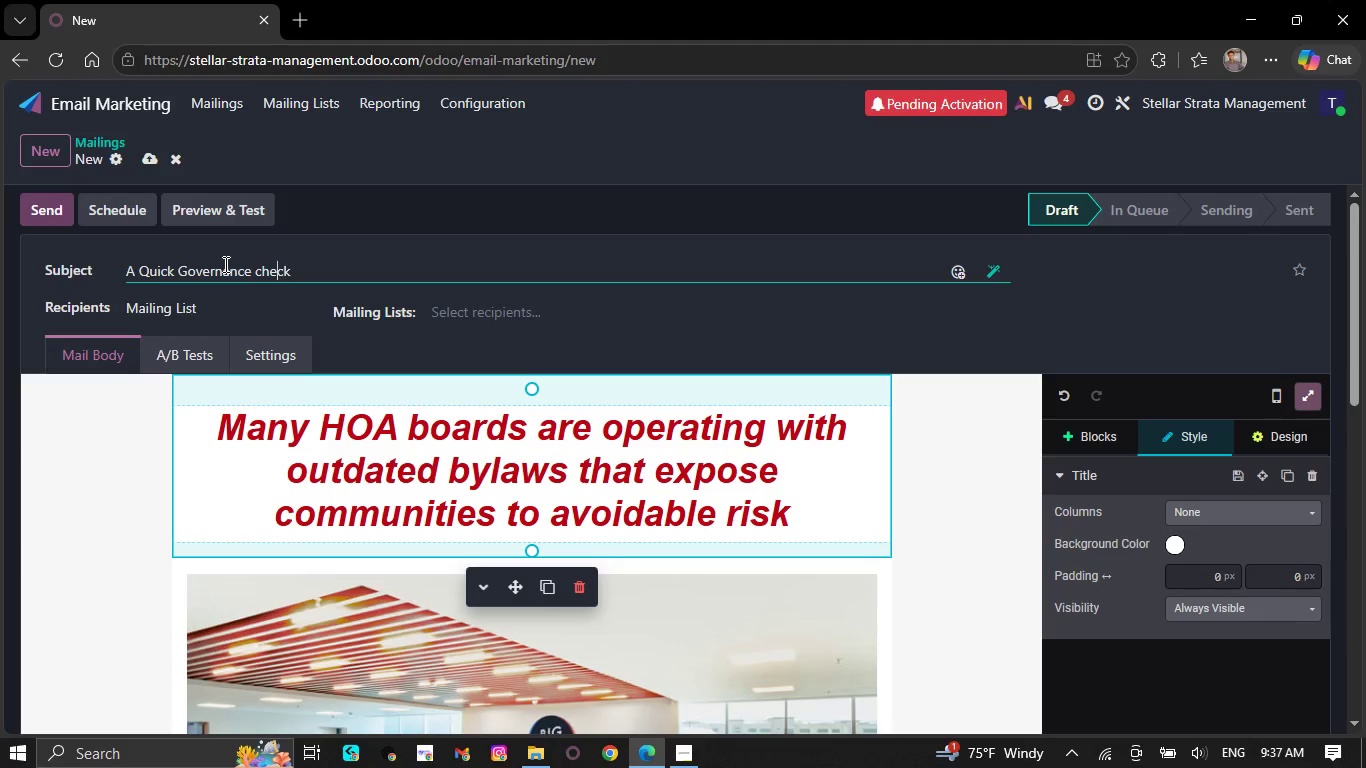 
key(ArrowLeft)
 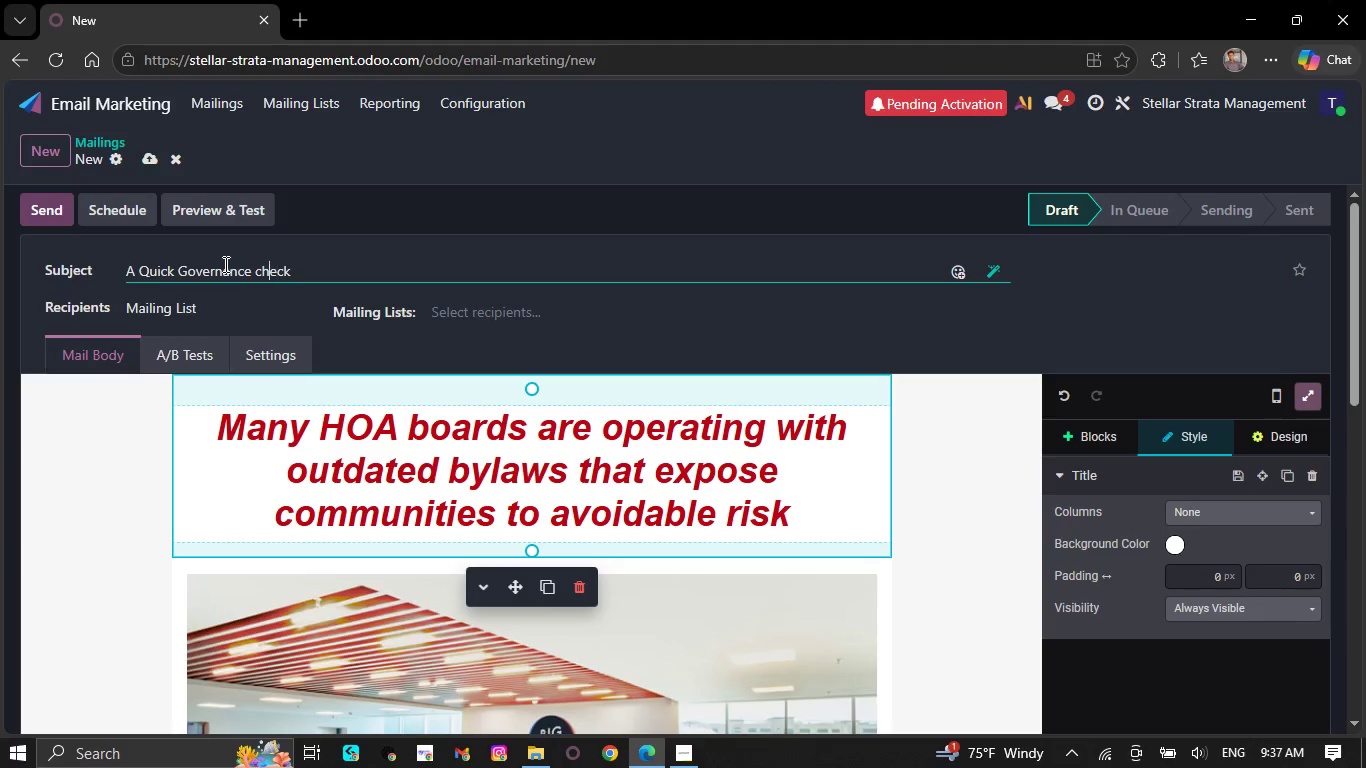 
key(ArrowLeft)
 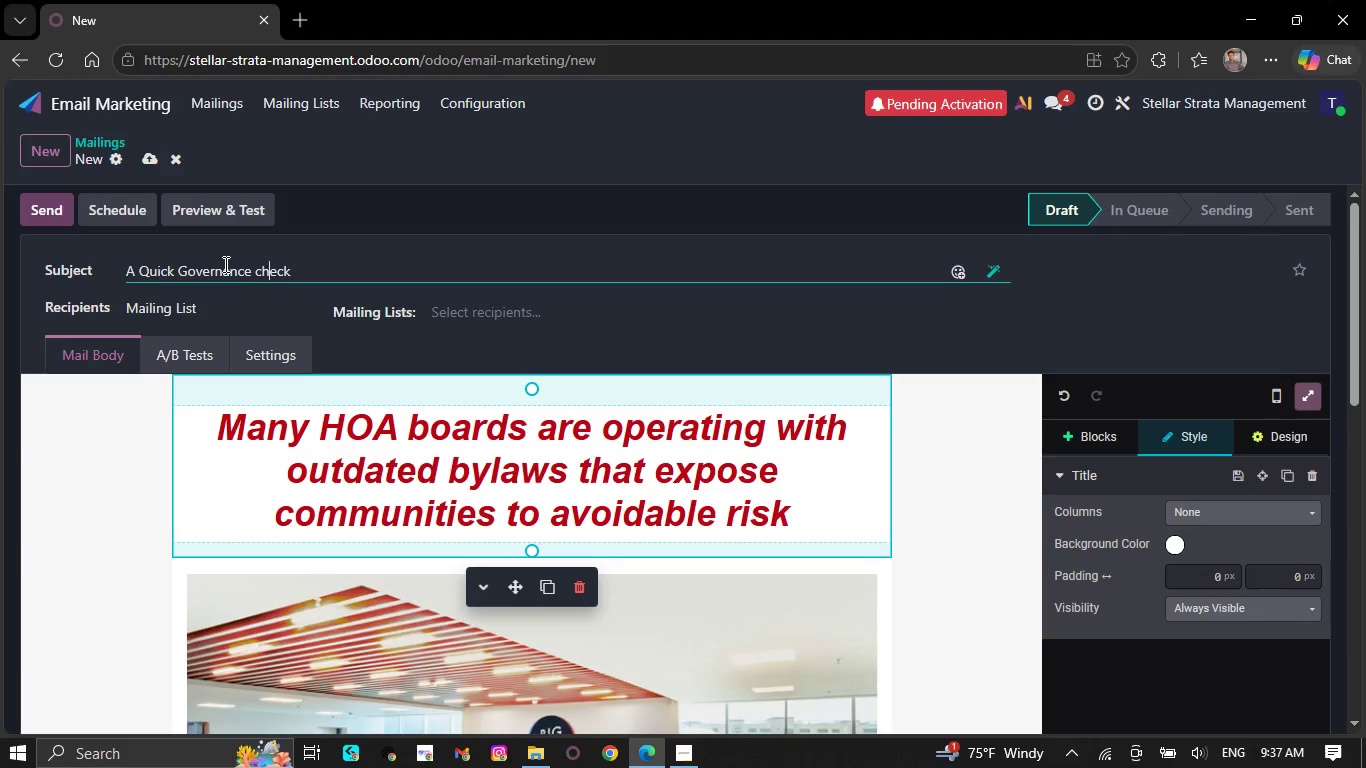 
key(ArrowLeft)
 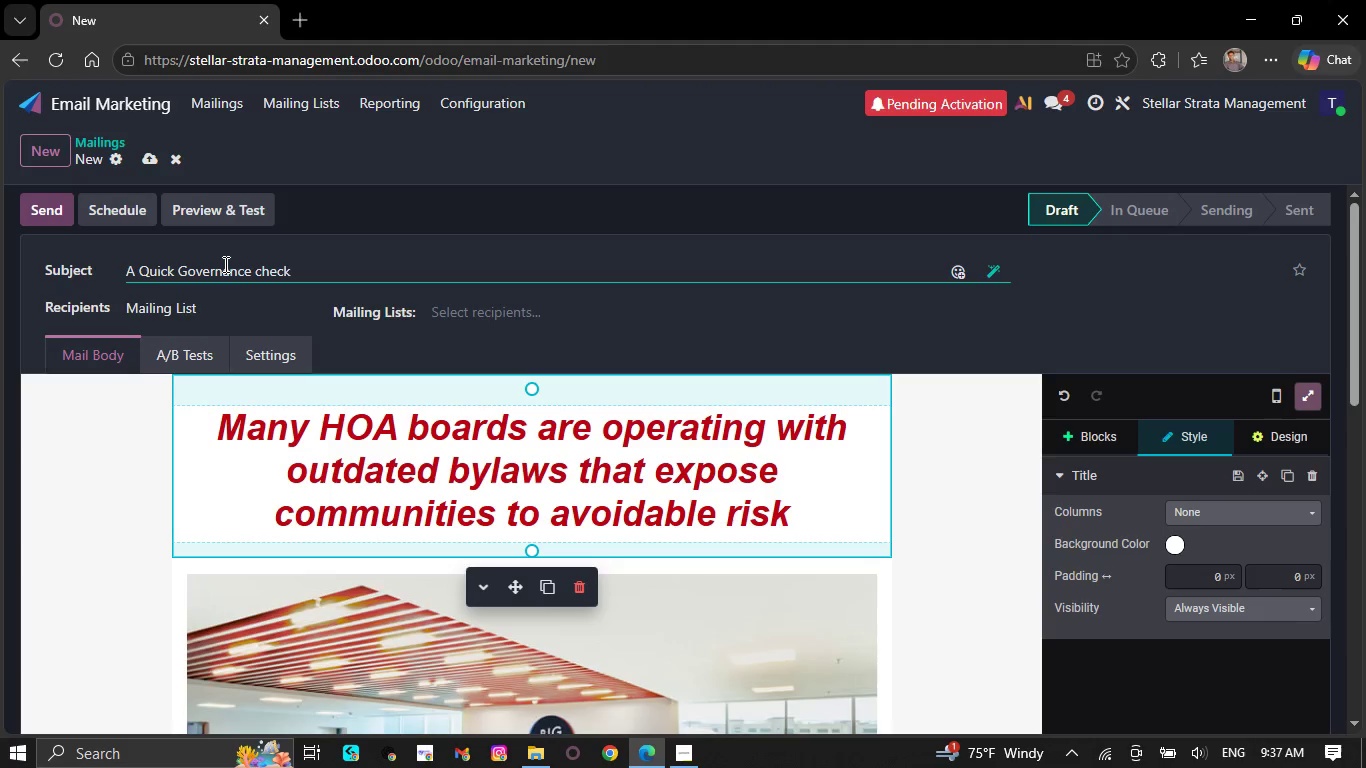 
key(Backspace)
 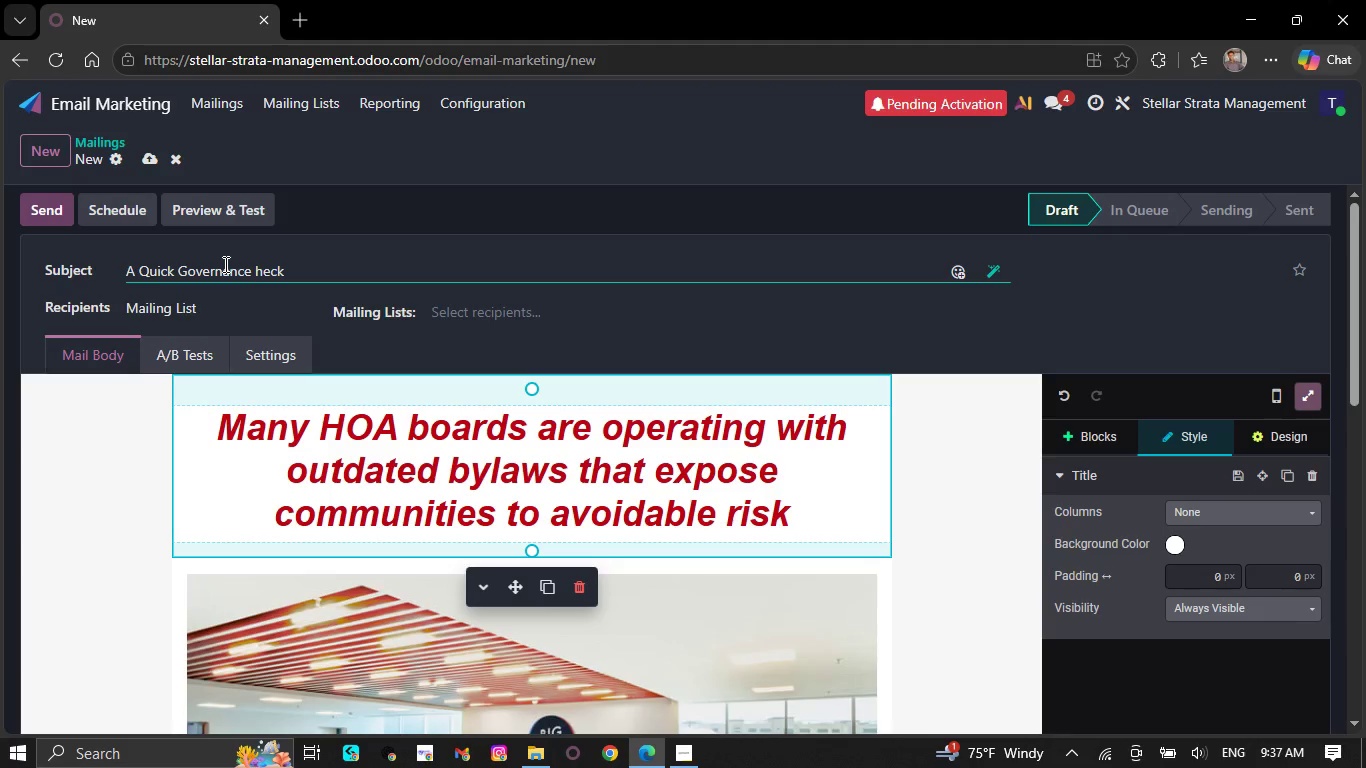 
key(CapsLock)
 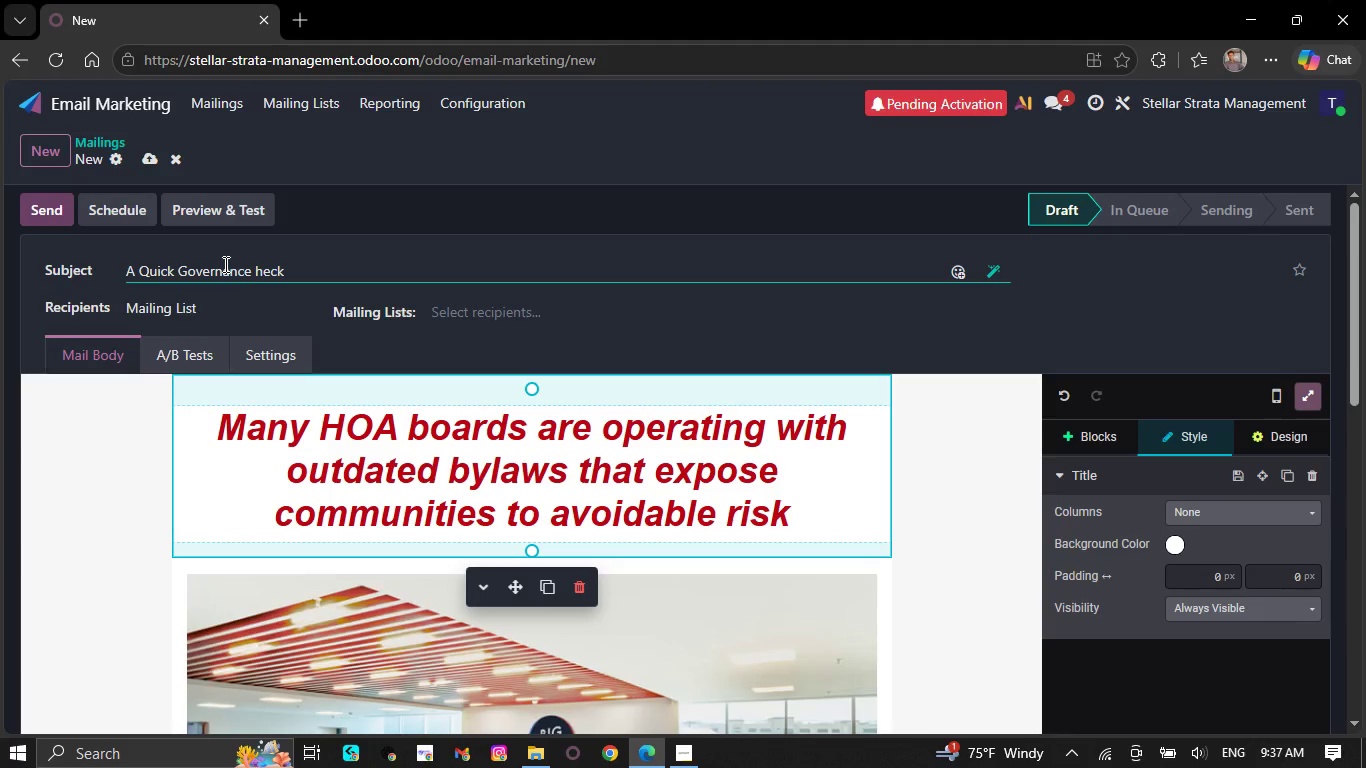 
key(C)
 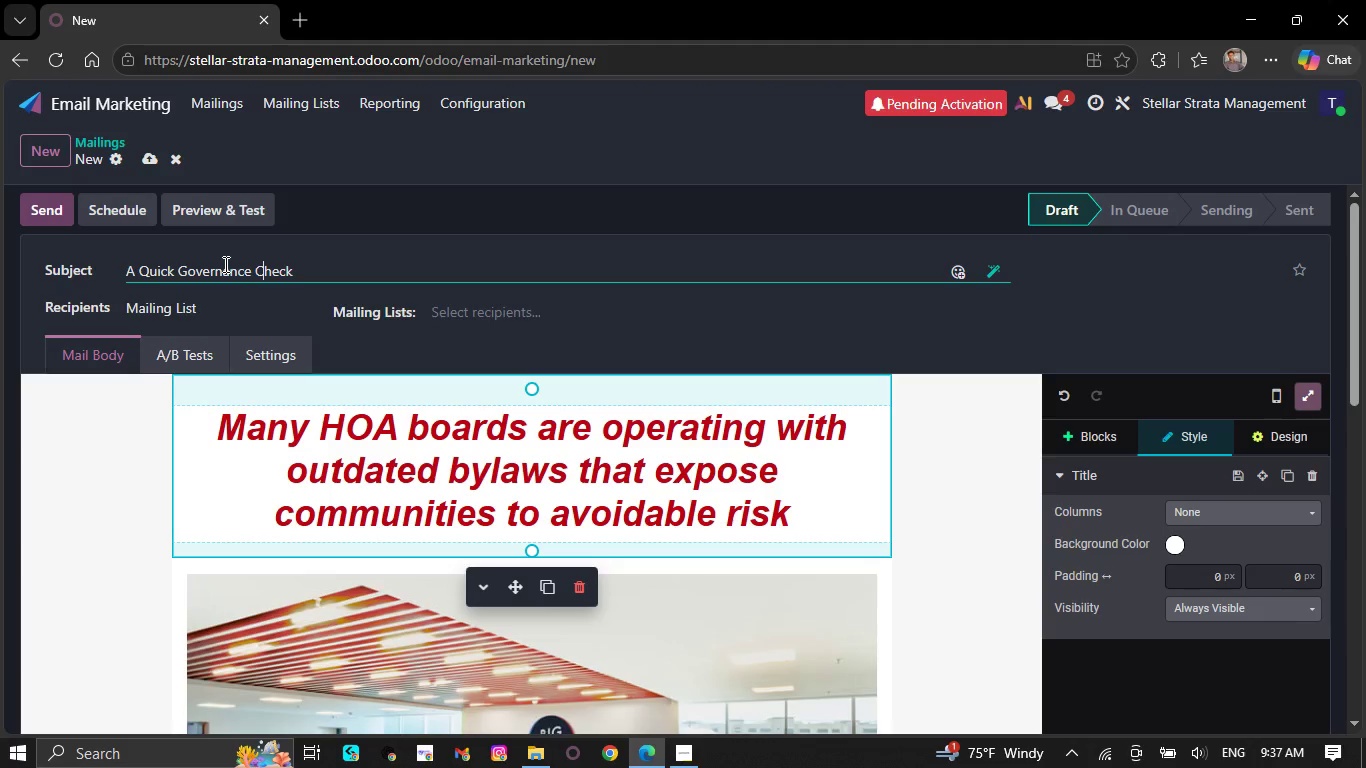 
key(CapsLock)
 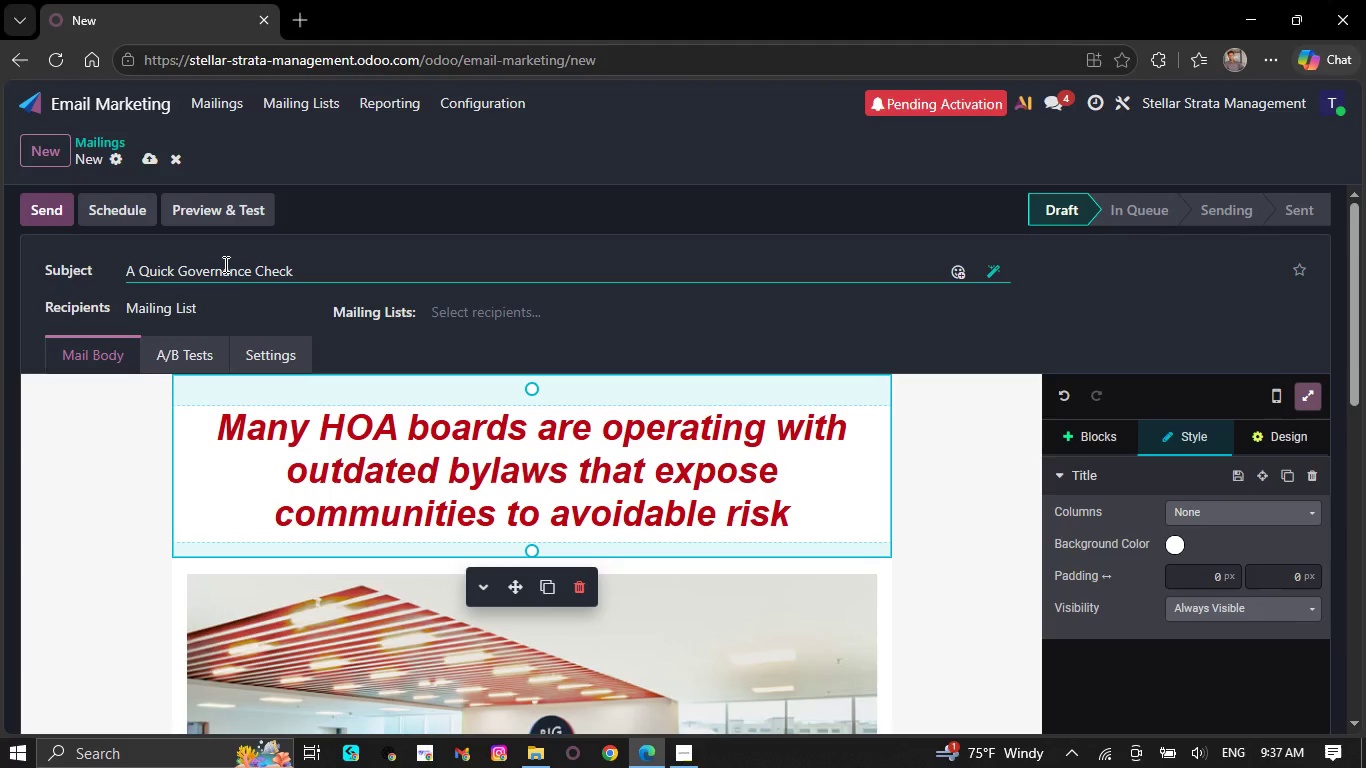 
key(ArrowRight)
 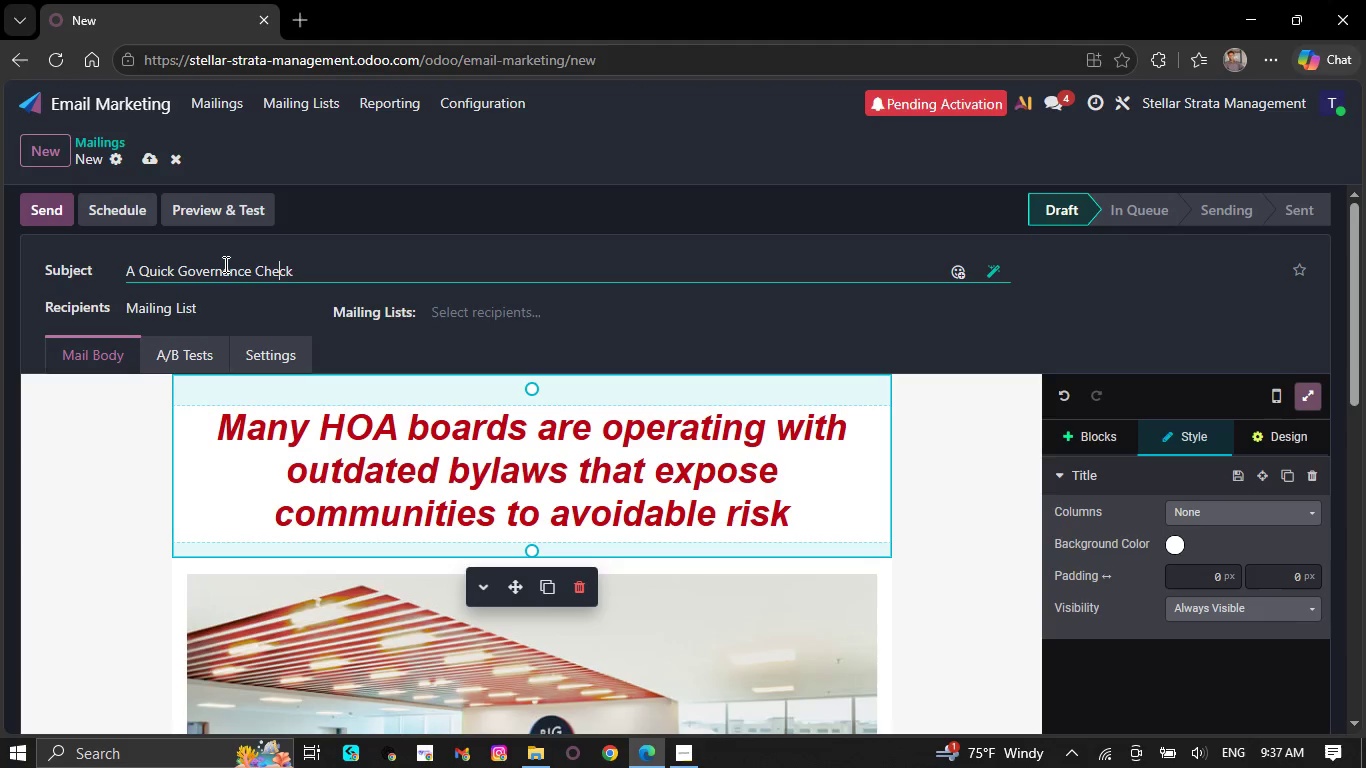 
key(ArrowRight)
 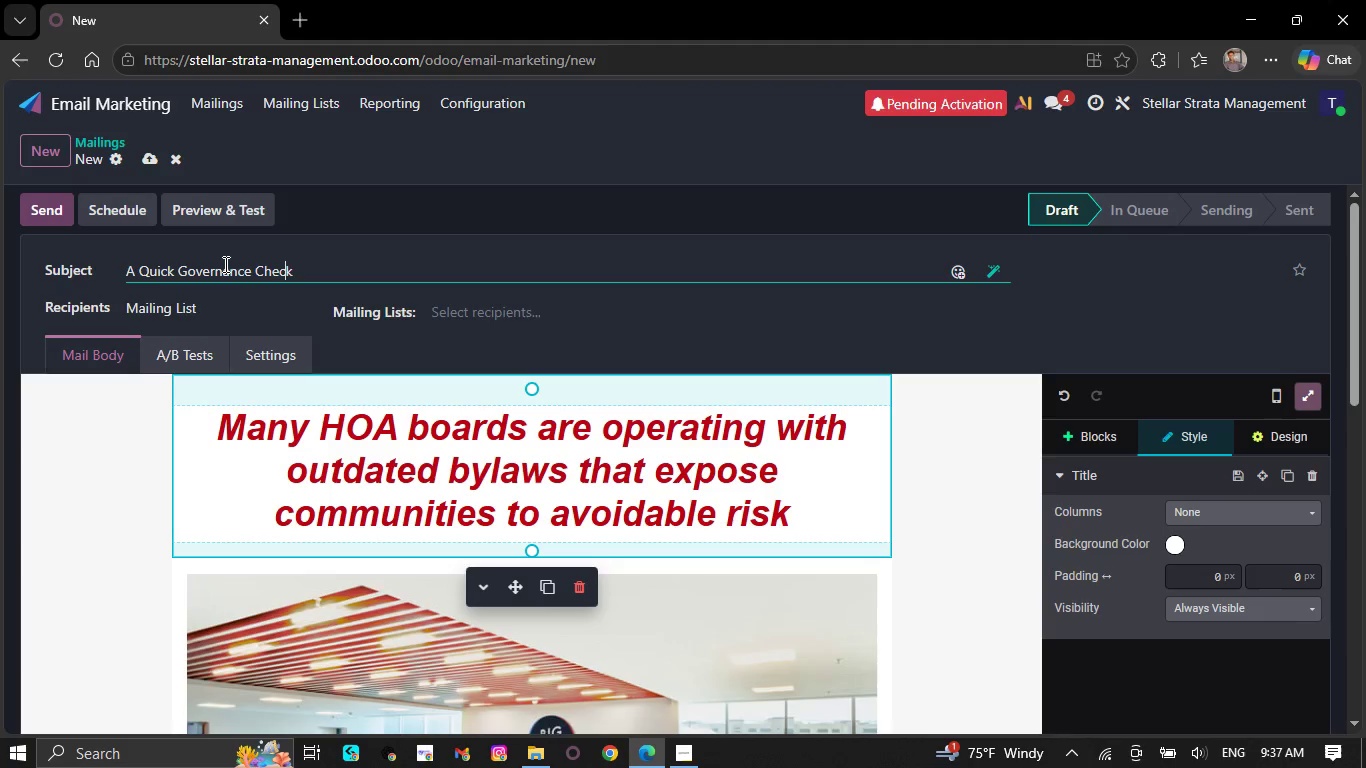 
key(ArrowRight)
 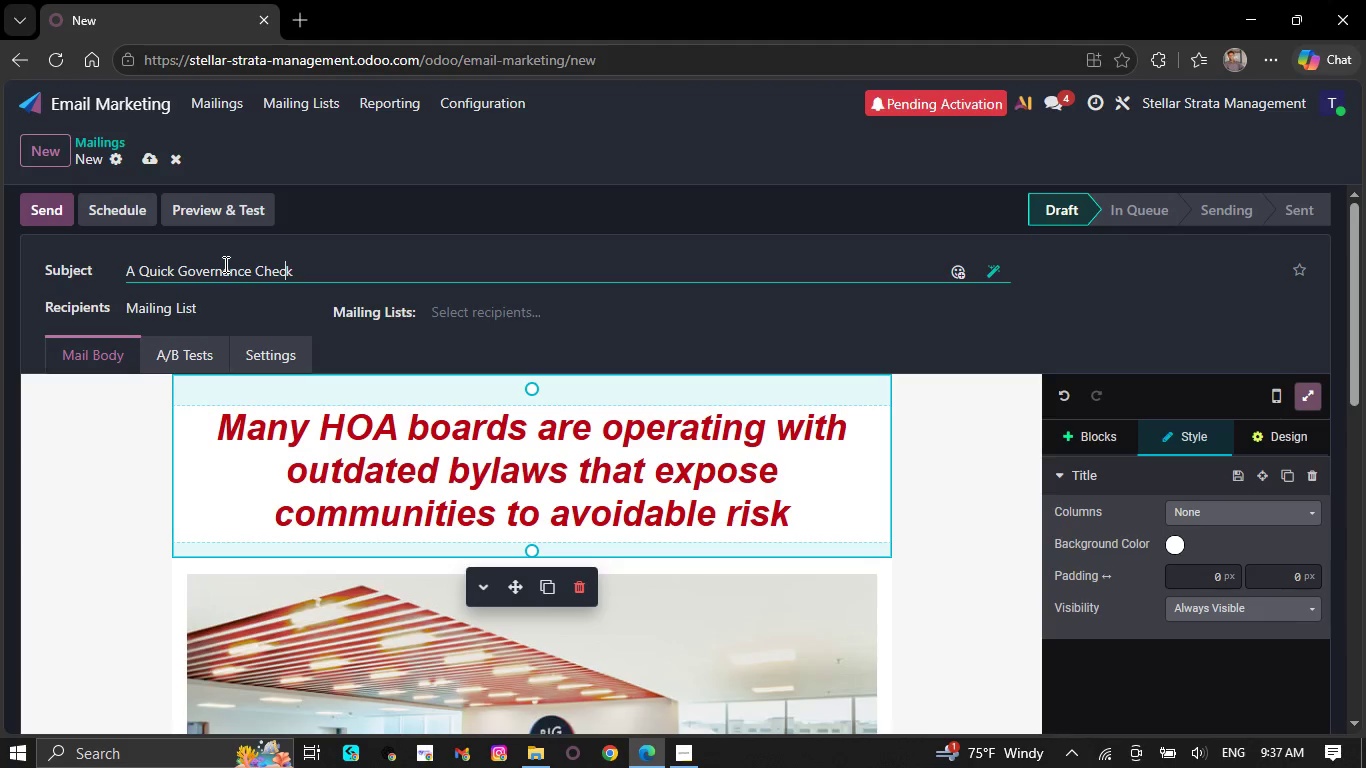 
key(ArrowRight)
 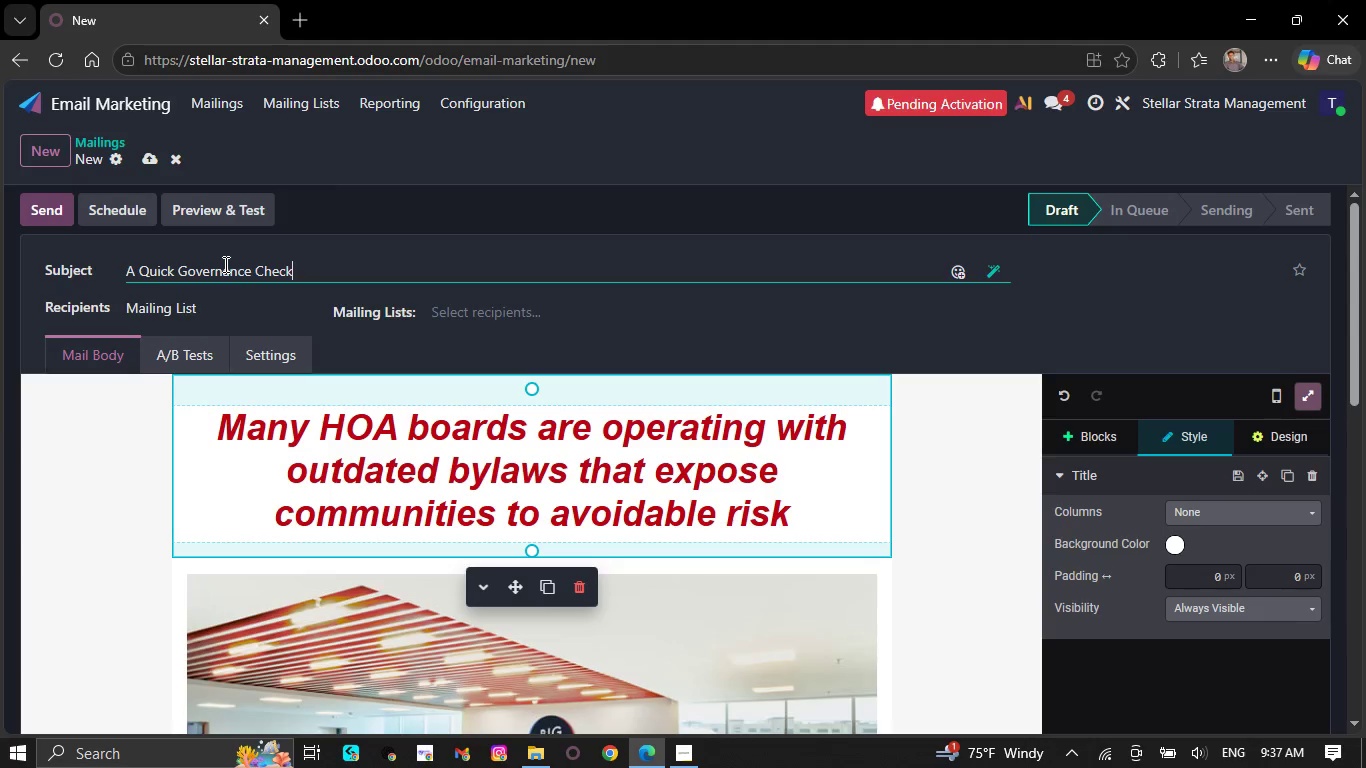 
wait(5.67)
 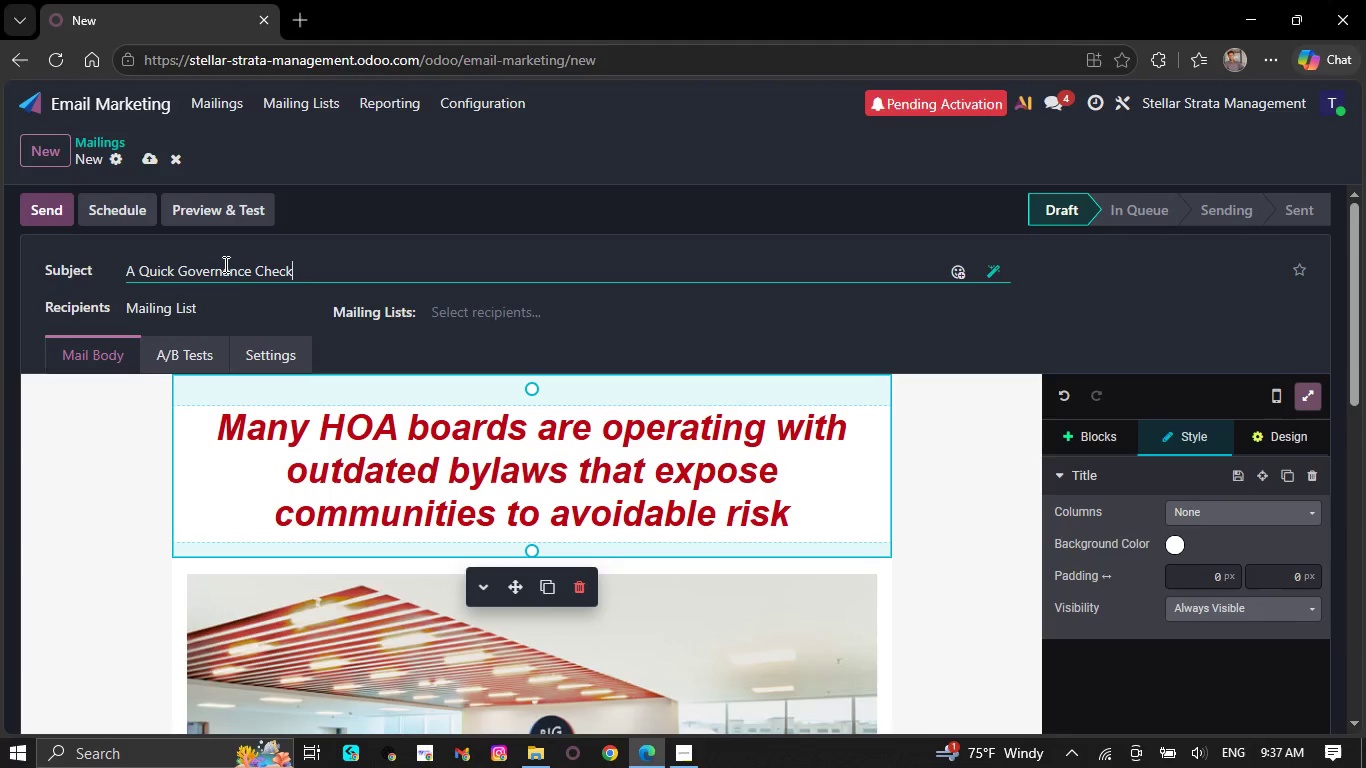 
key(Space)
 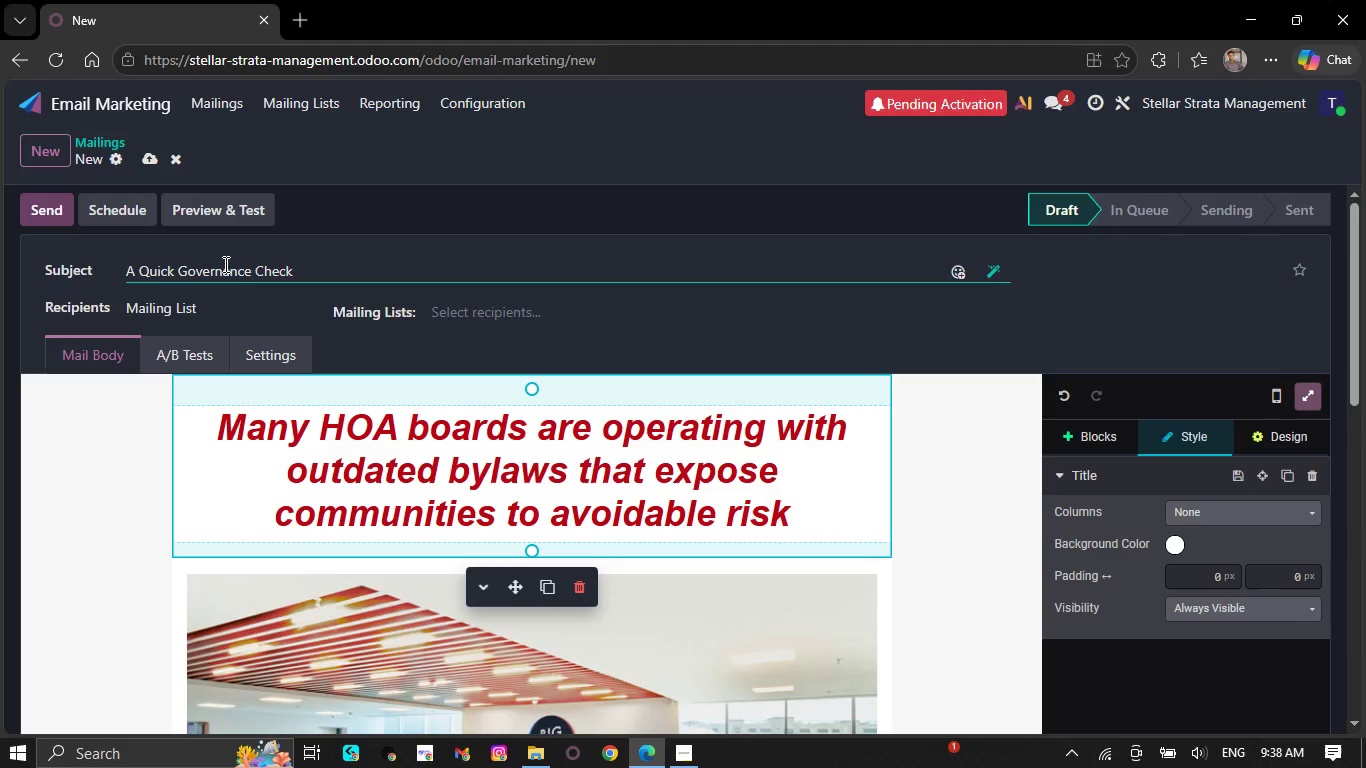 
wait(8.67)
 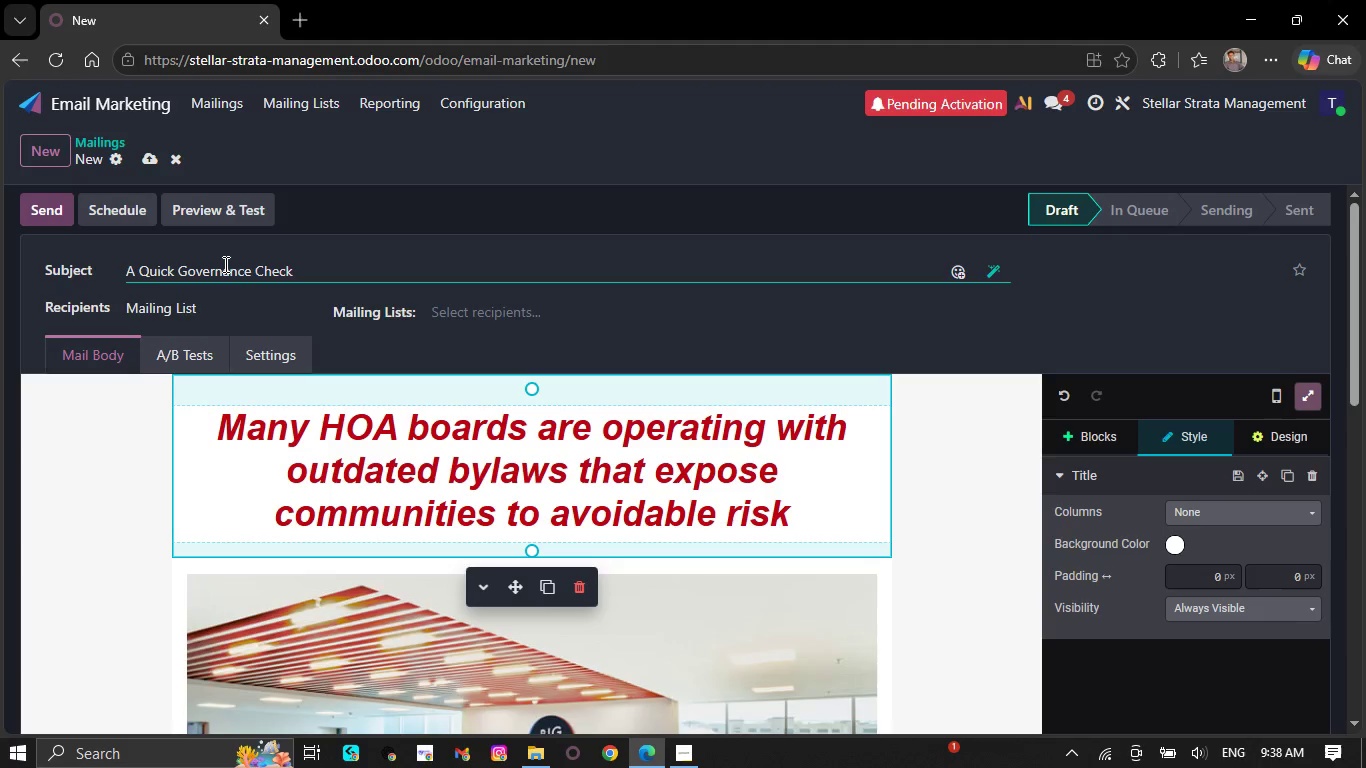 
scroll: coordinate [584, 424], scroll_direction: down, amount: 12.0
 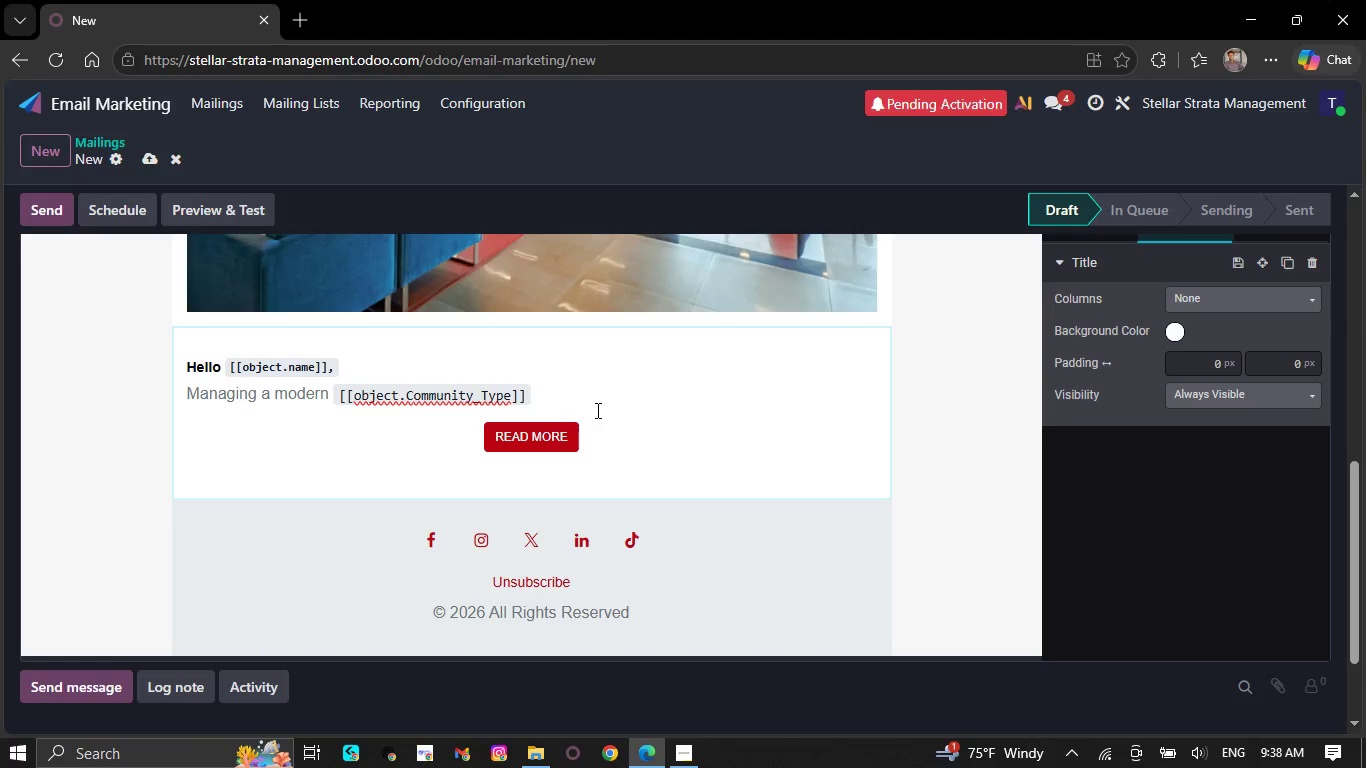 
wait(10.08)
 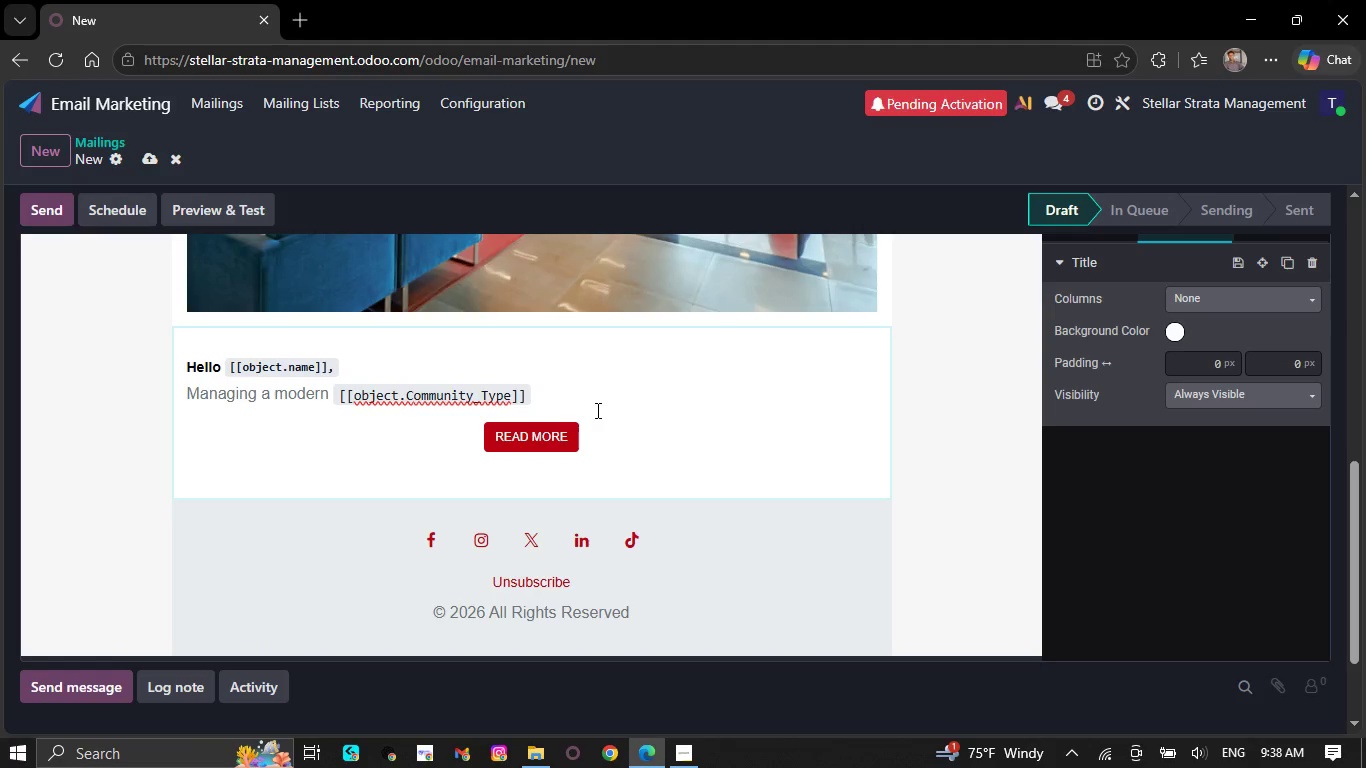 
left_click([598, 399])
 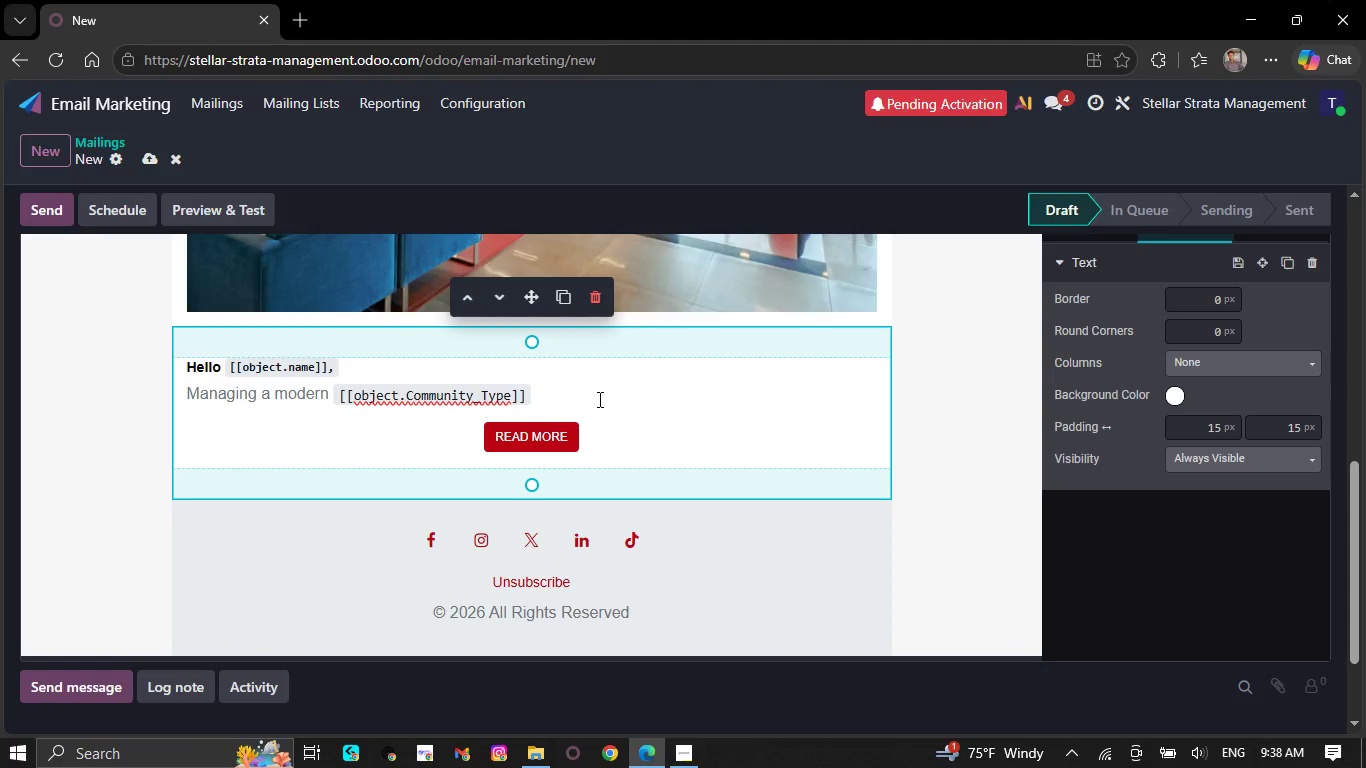 
type(community requie)
key(Backspace)
type(res more than routine oversight )
key(Backspace)
type(. Many HOA boards are still operating )
 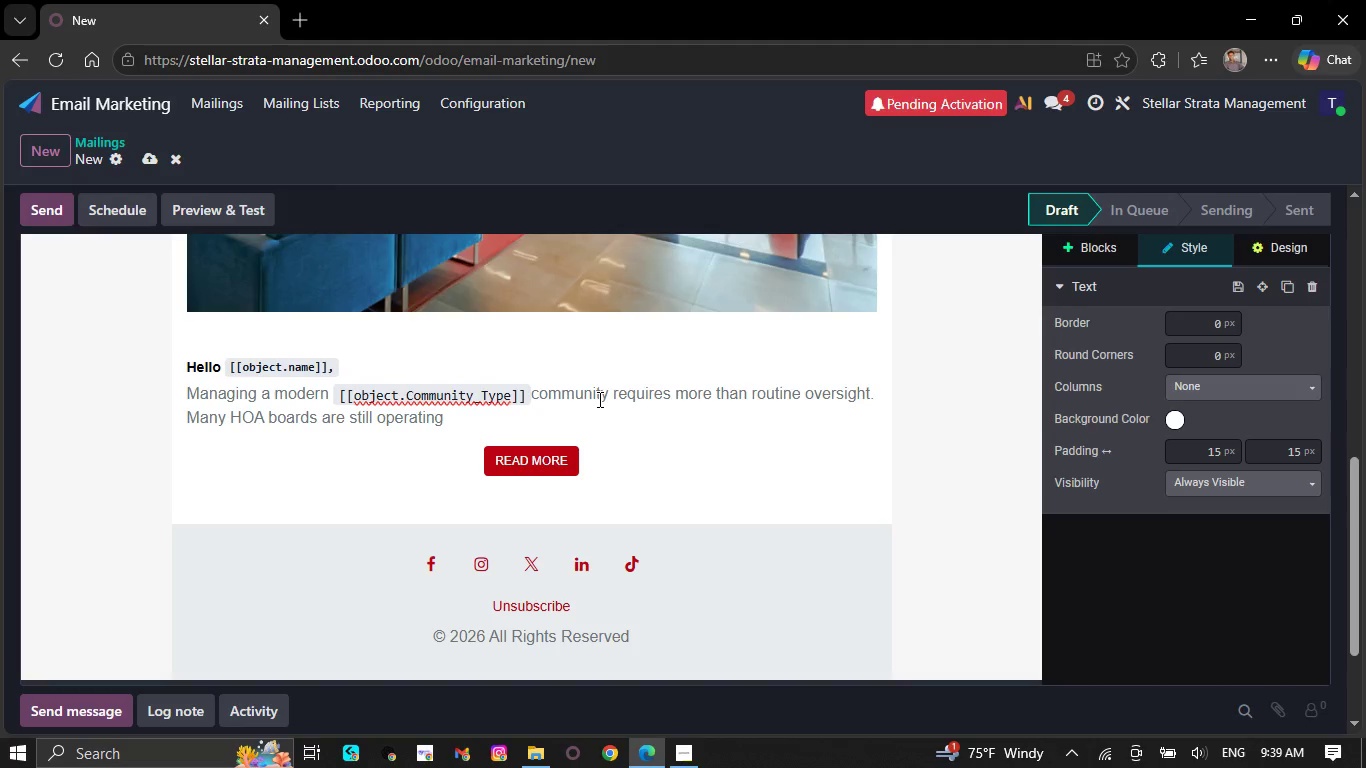 
type(under outdated )
 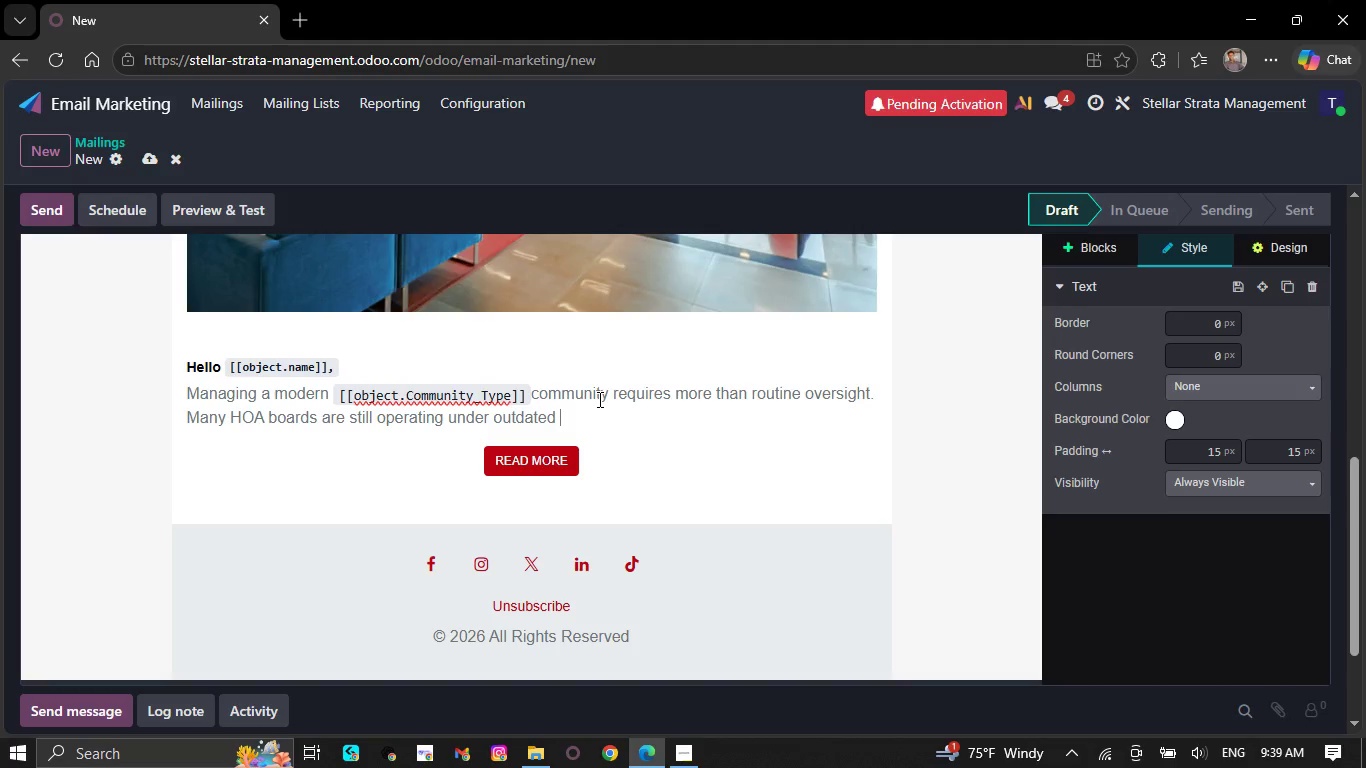 
type(bylaws )
 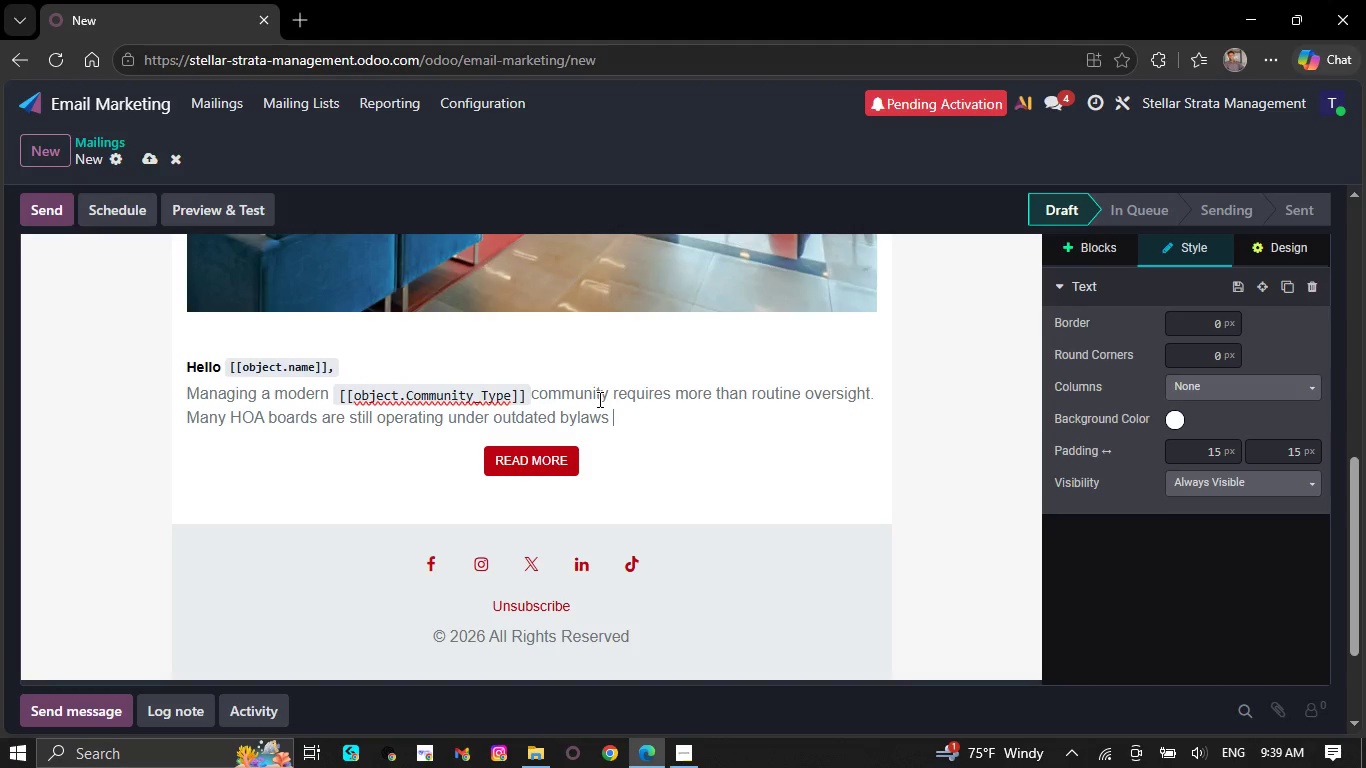 
type(and governan)
 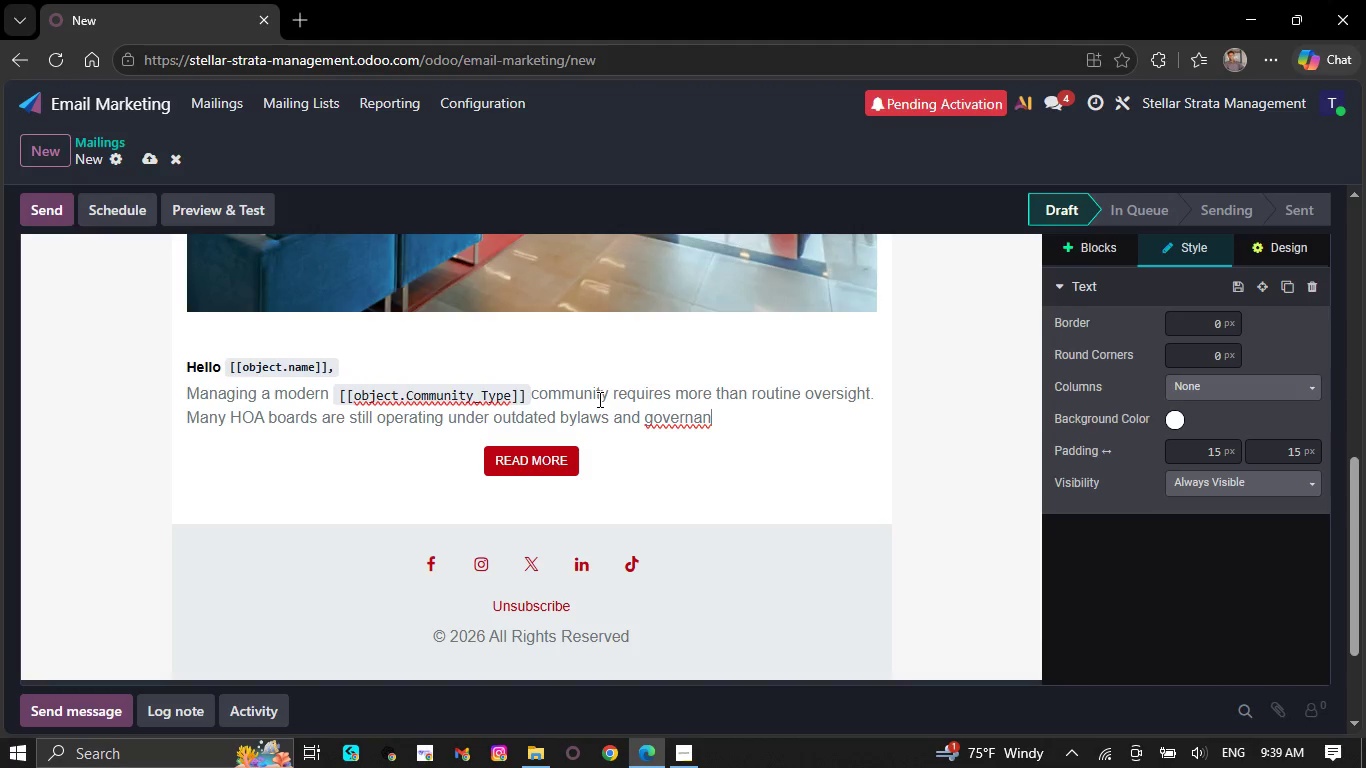 
type(ce produce )
 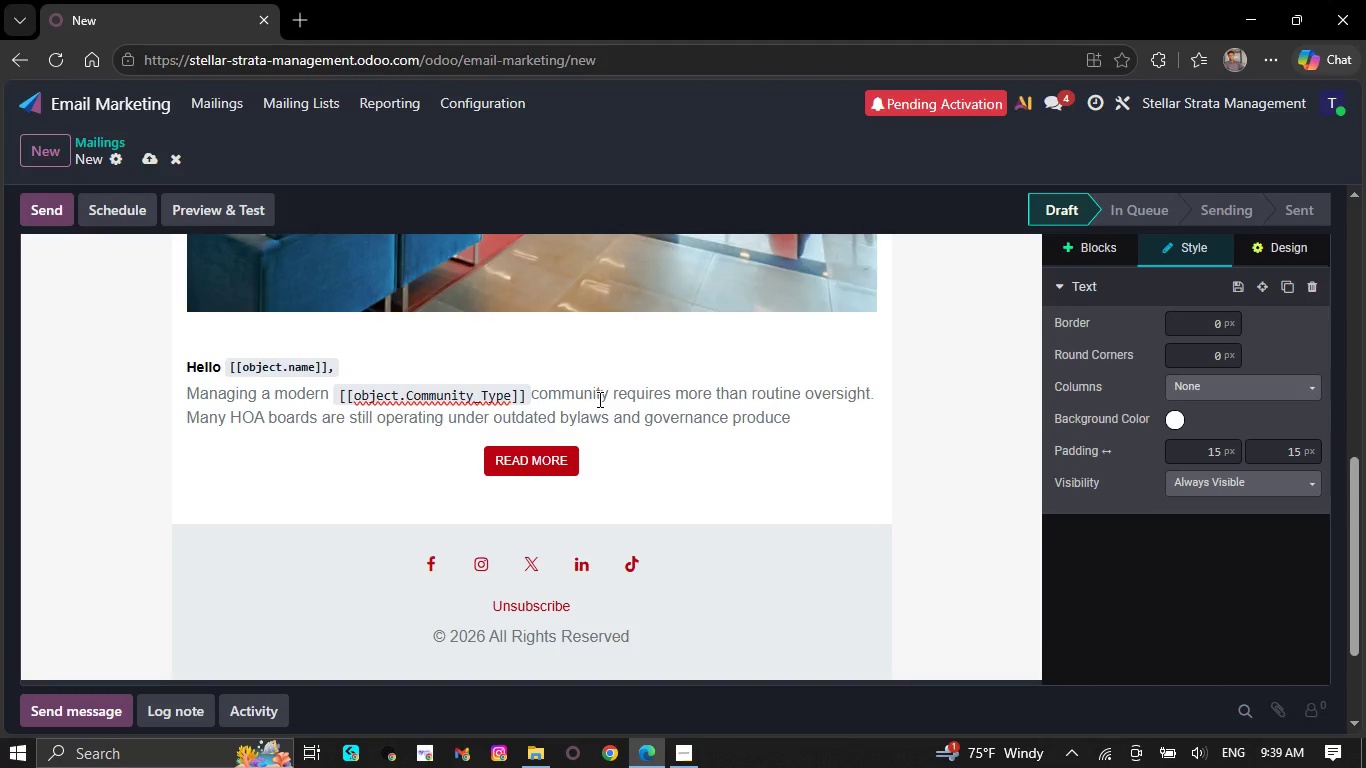 
key(Backspace)
 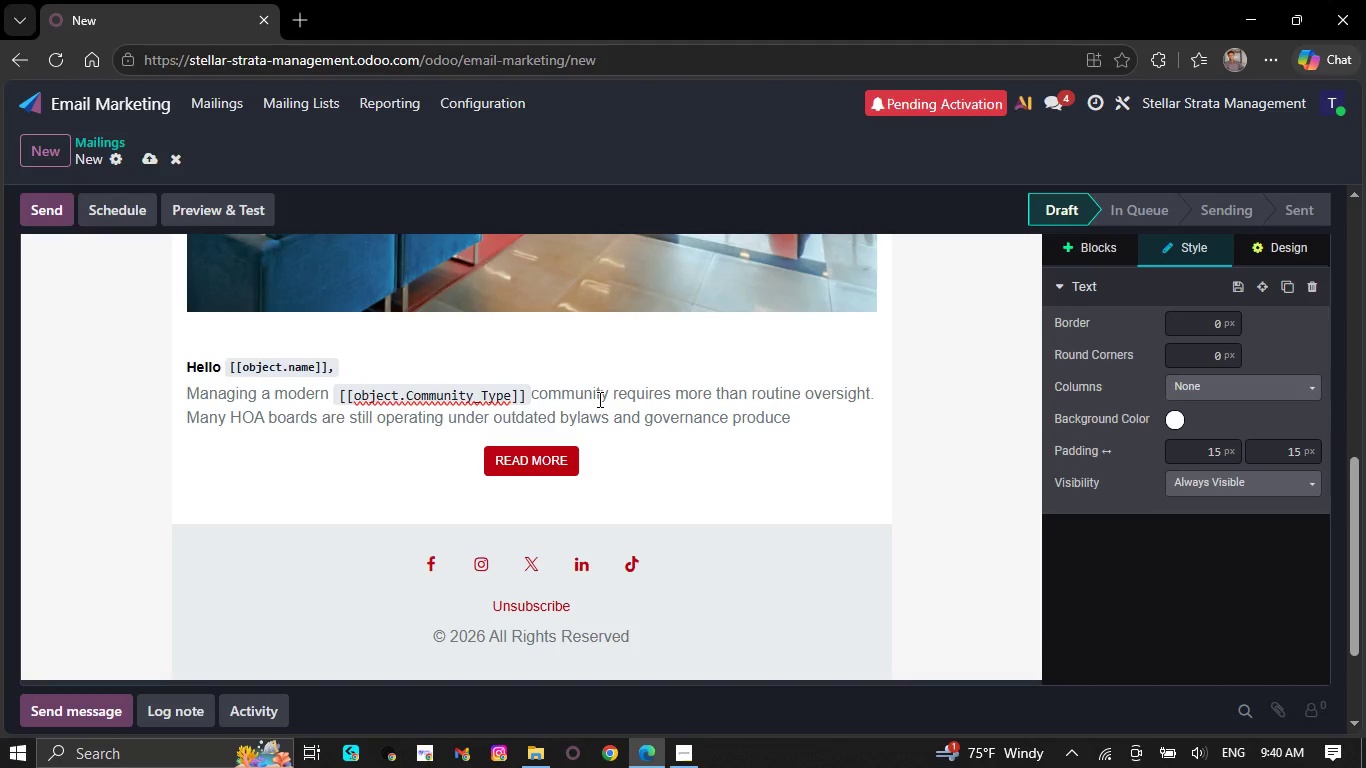 
key(Backspace)
key(Backspace)
key(Backspace)
key(Backspace)
type(cedure )
 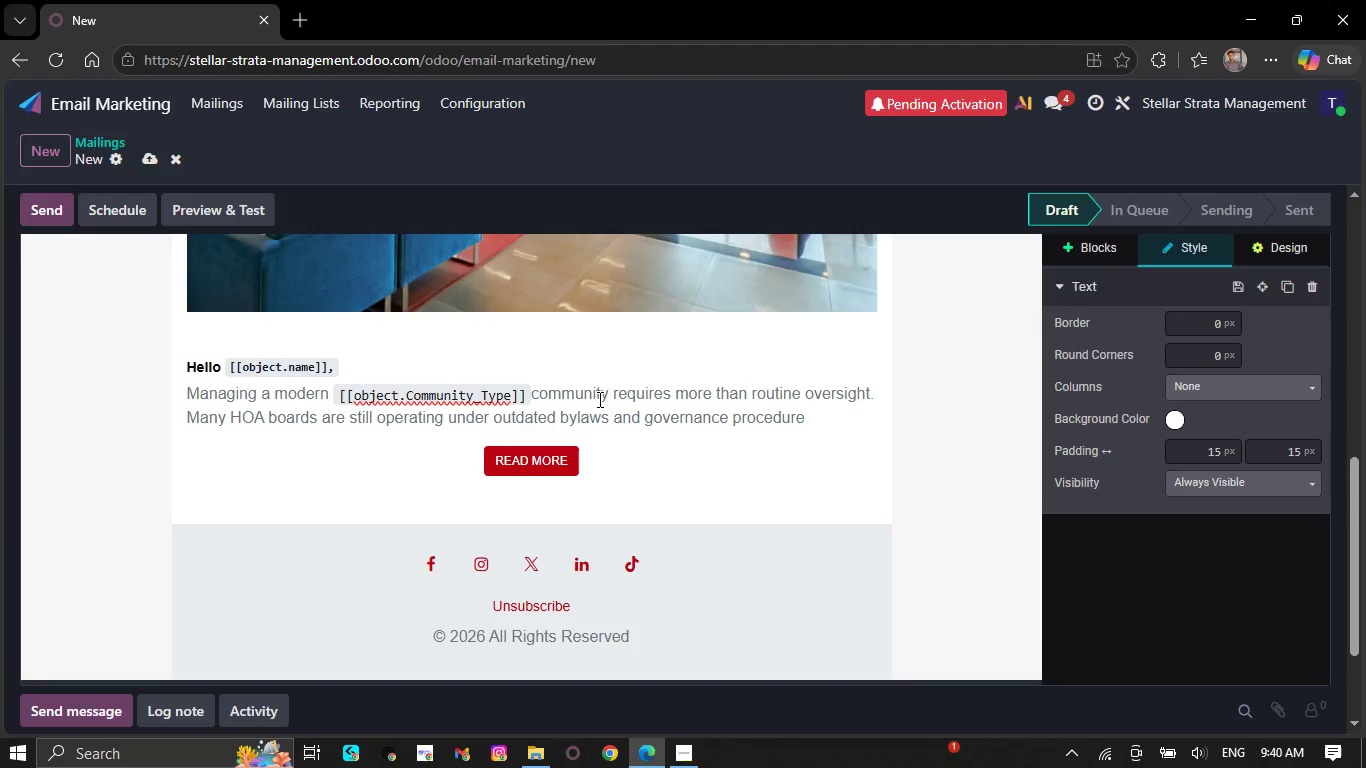 
type(that no longer reflect )
 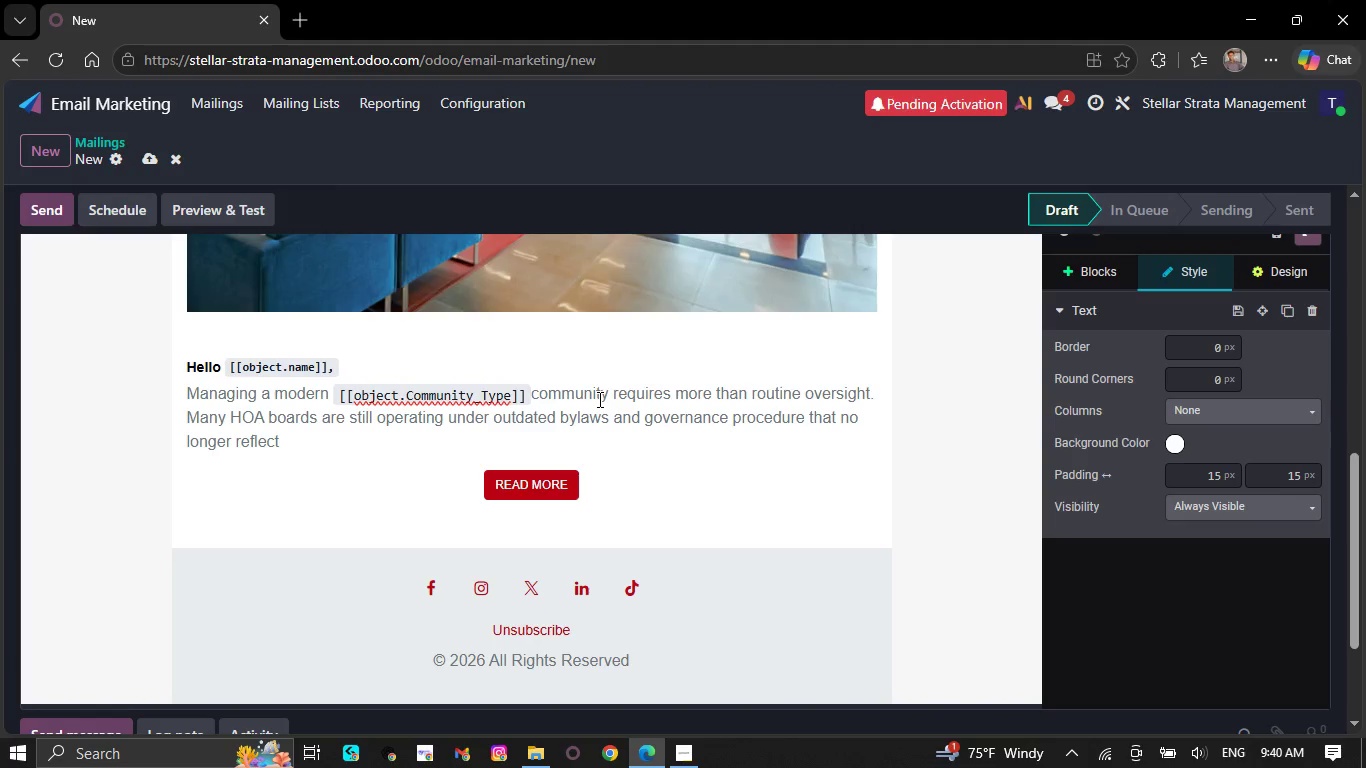 
type(current )
 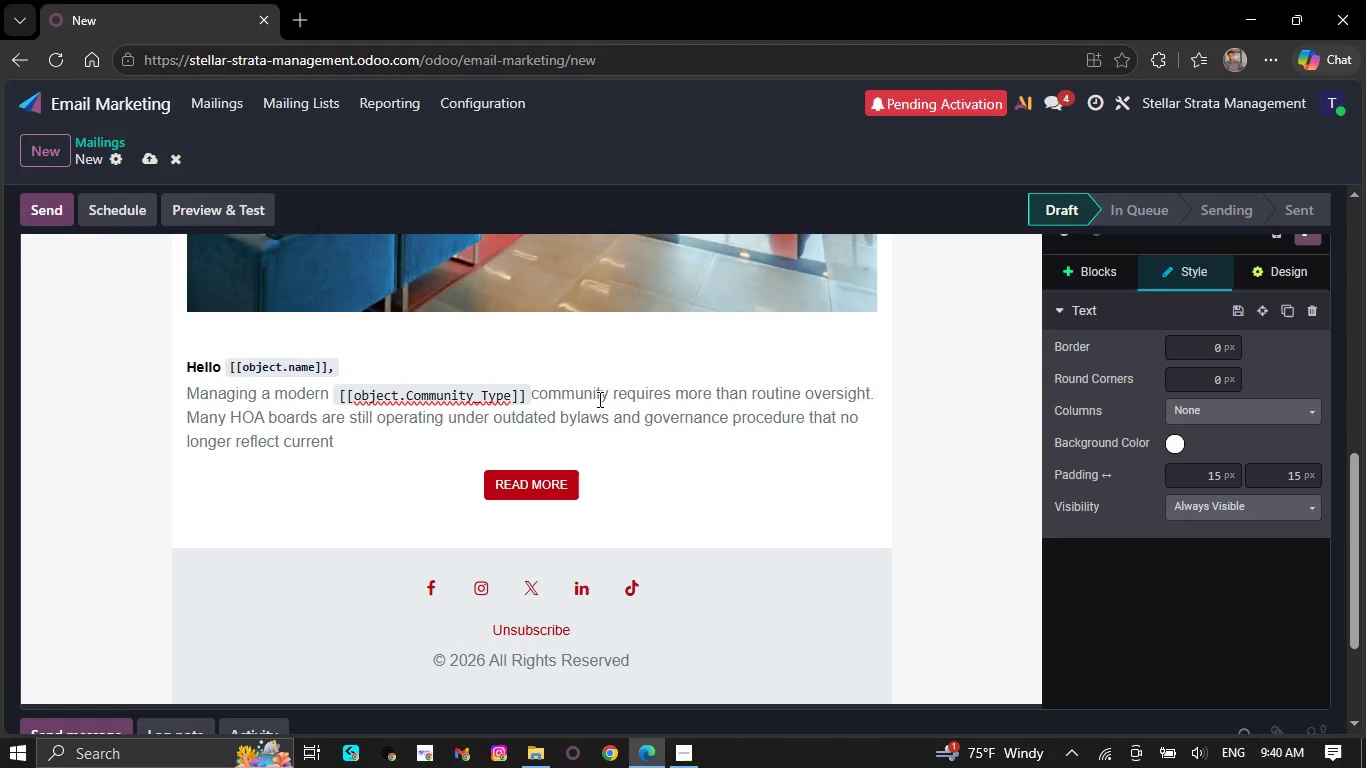 